 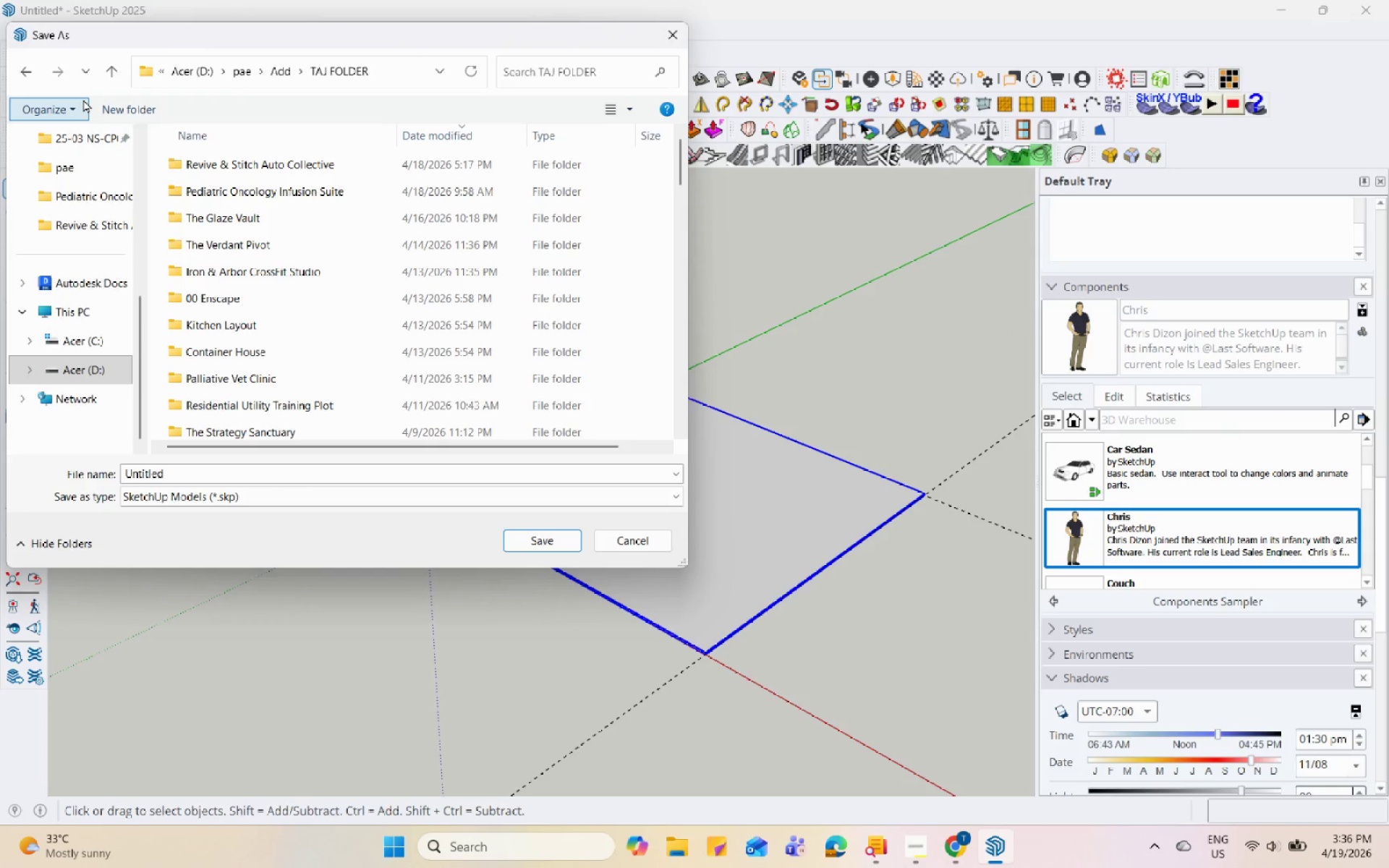 
key(Control+V)
 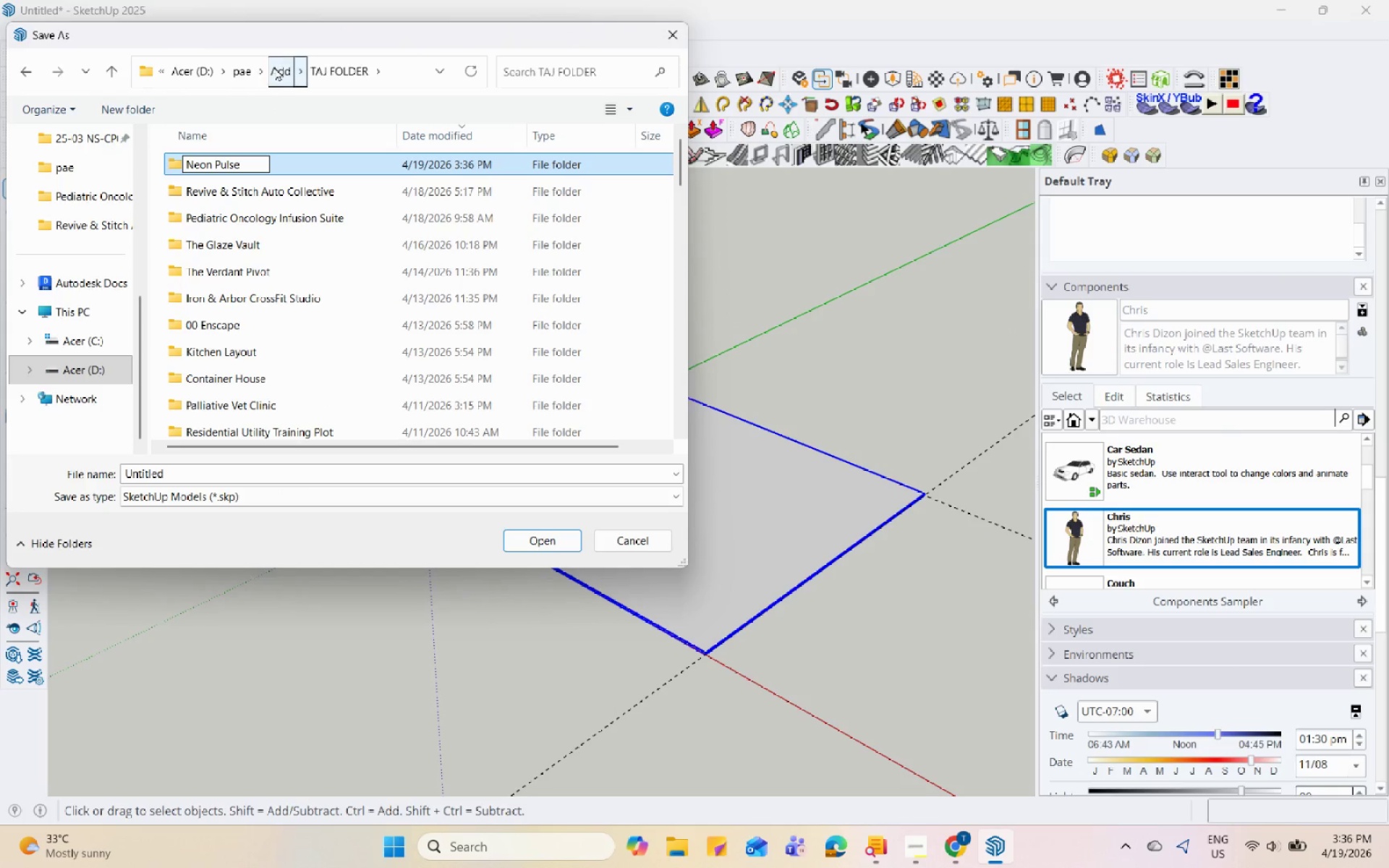 
left_click([280, 74])
 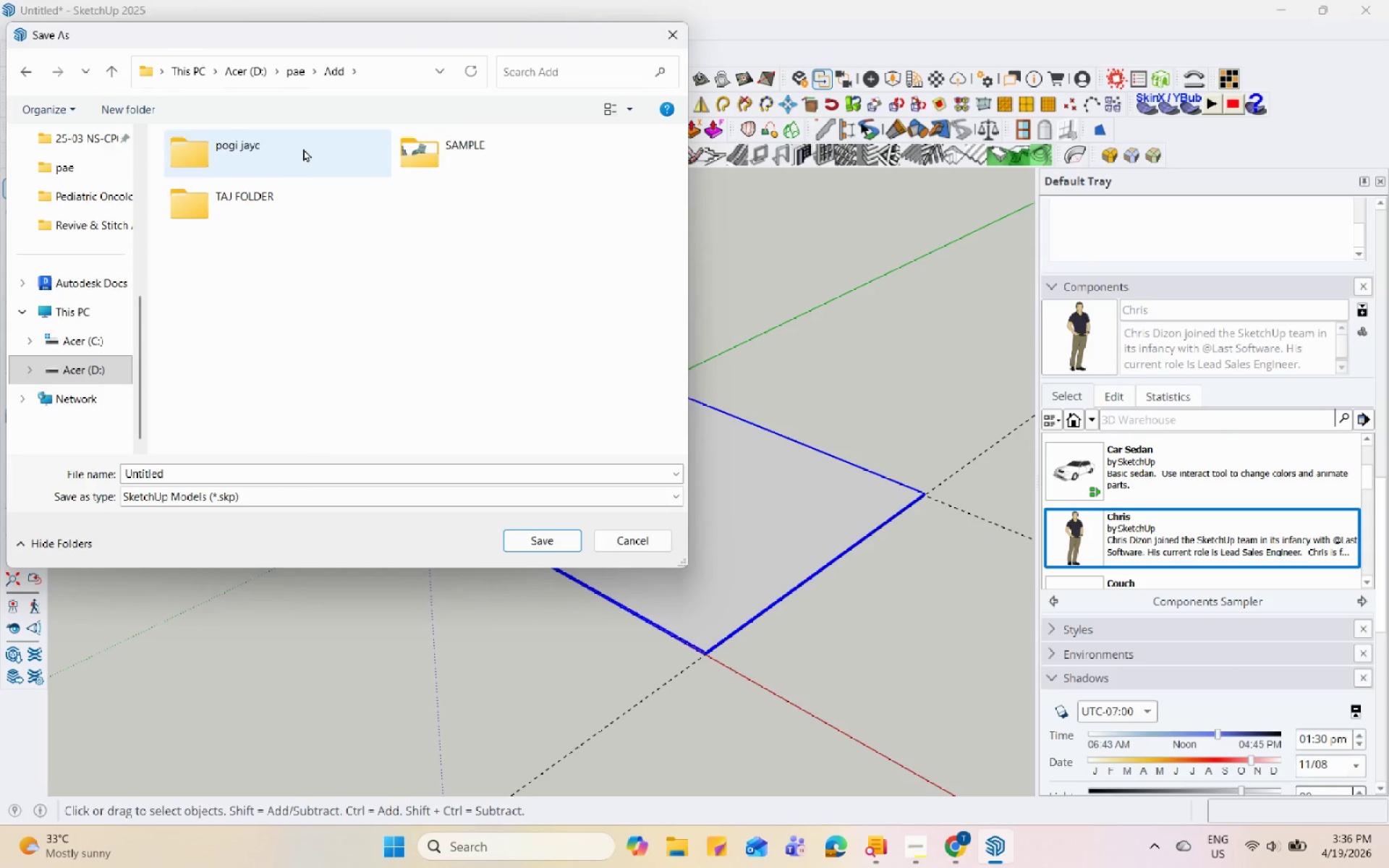 
left_click([428, 148])
 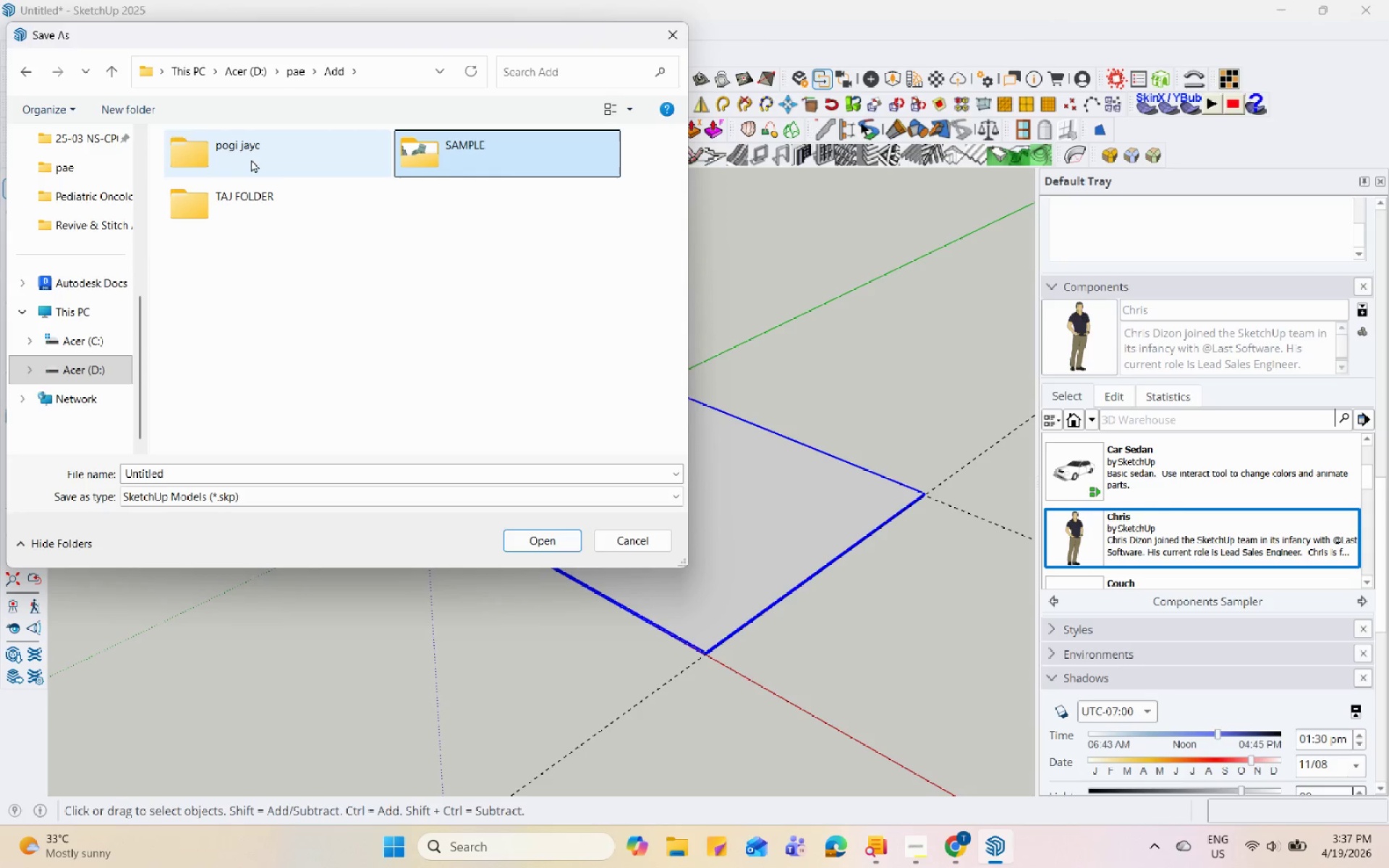 
double_click([259, 197])
 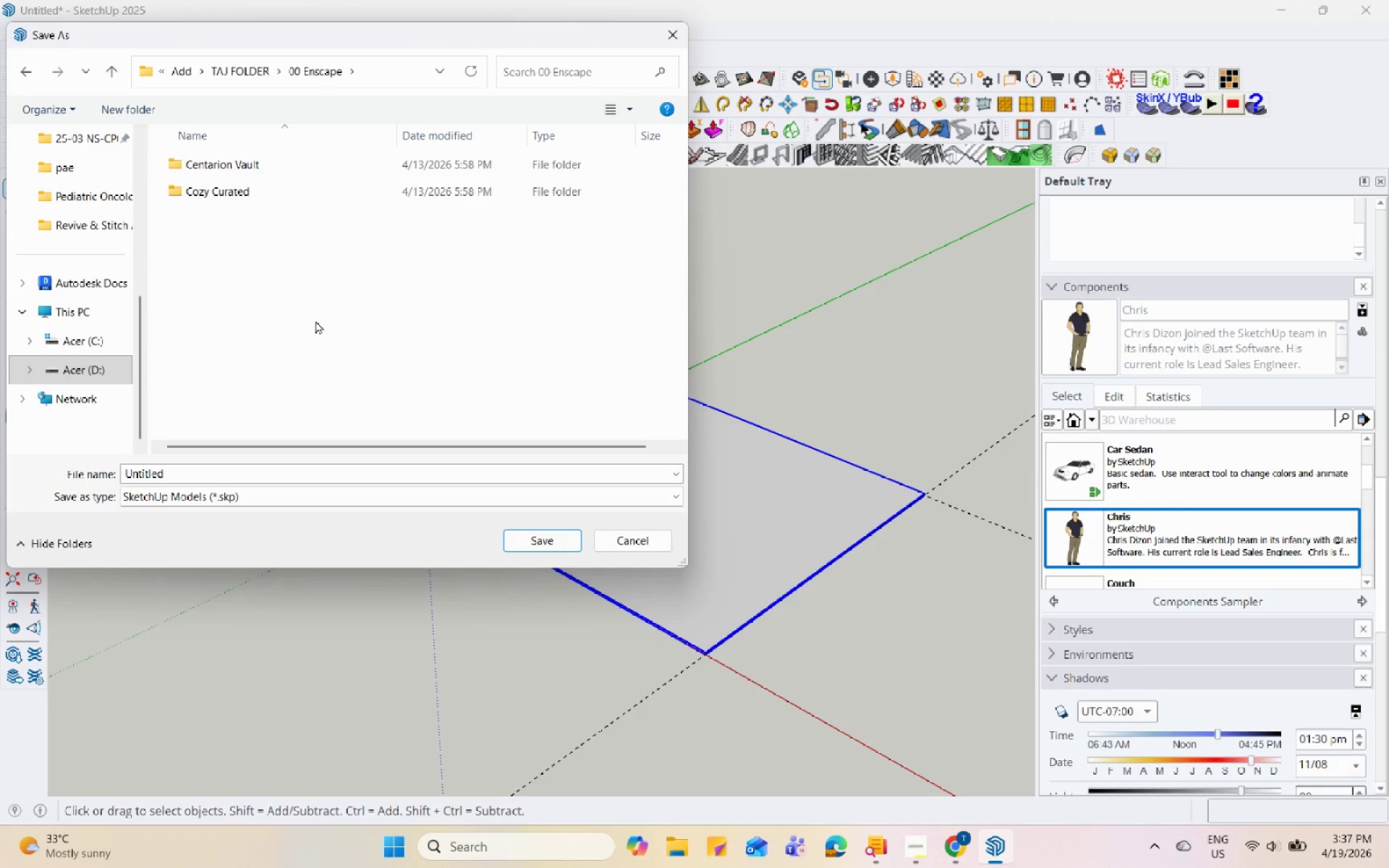 
left_click([145, 111])
 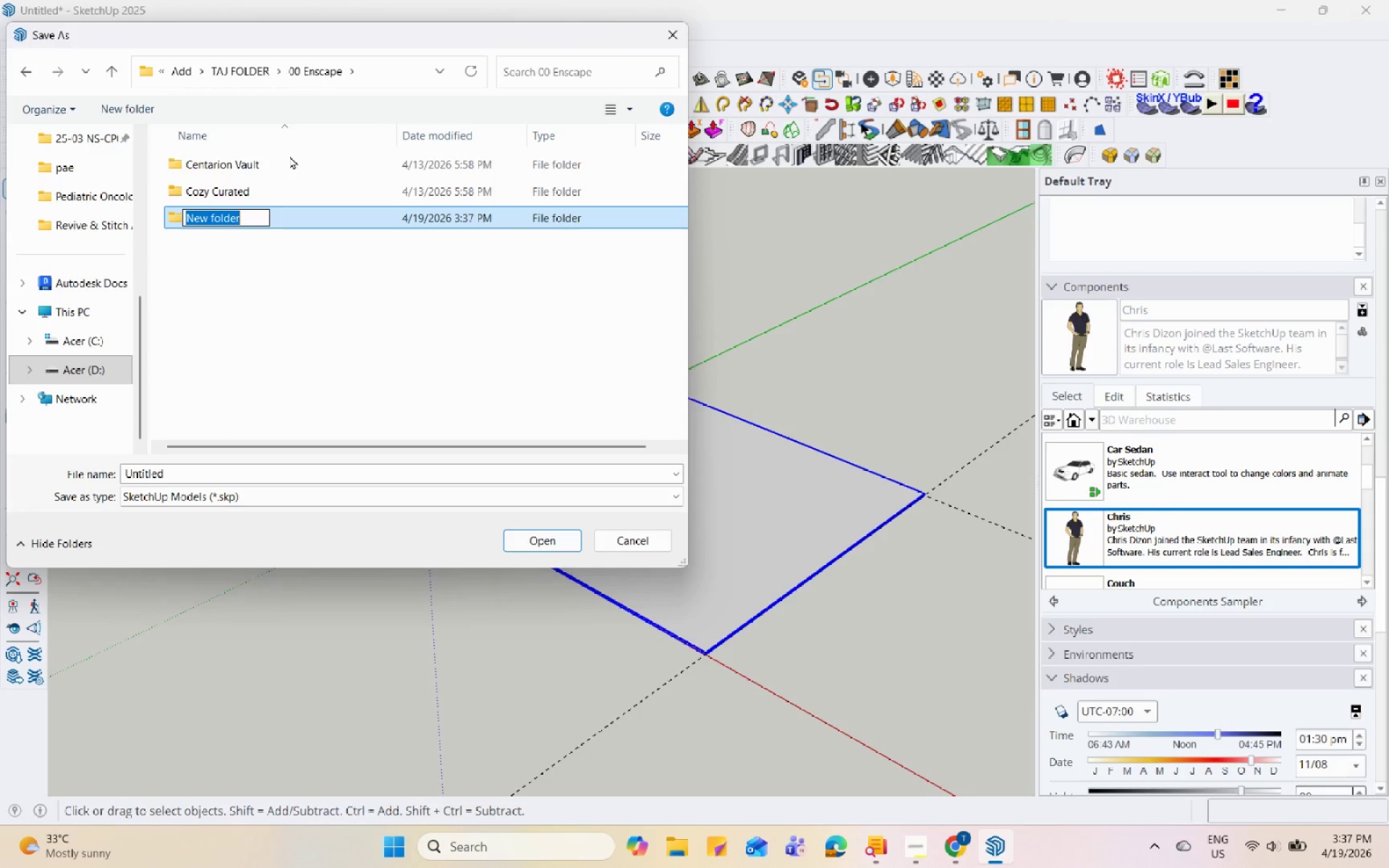 
key(Control+V)
 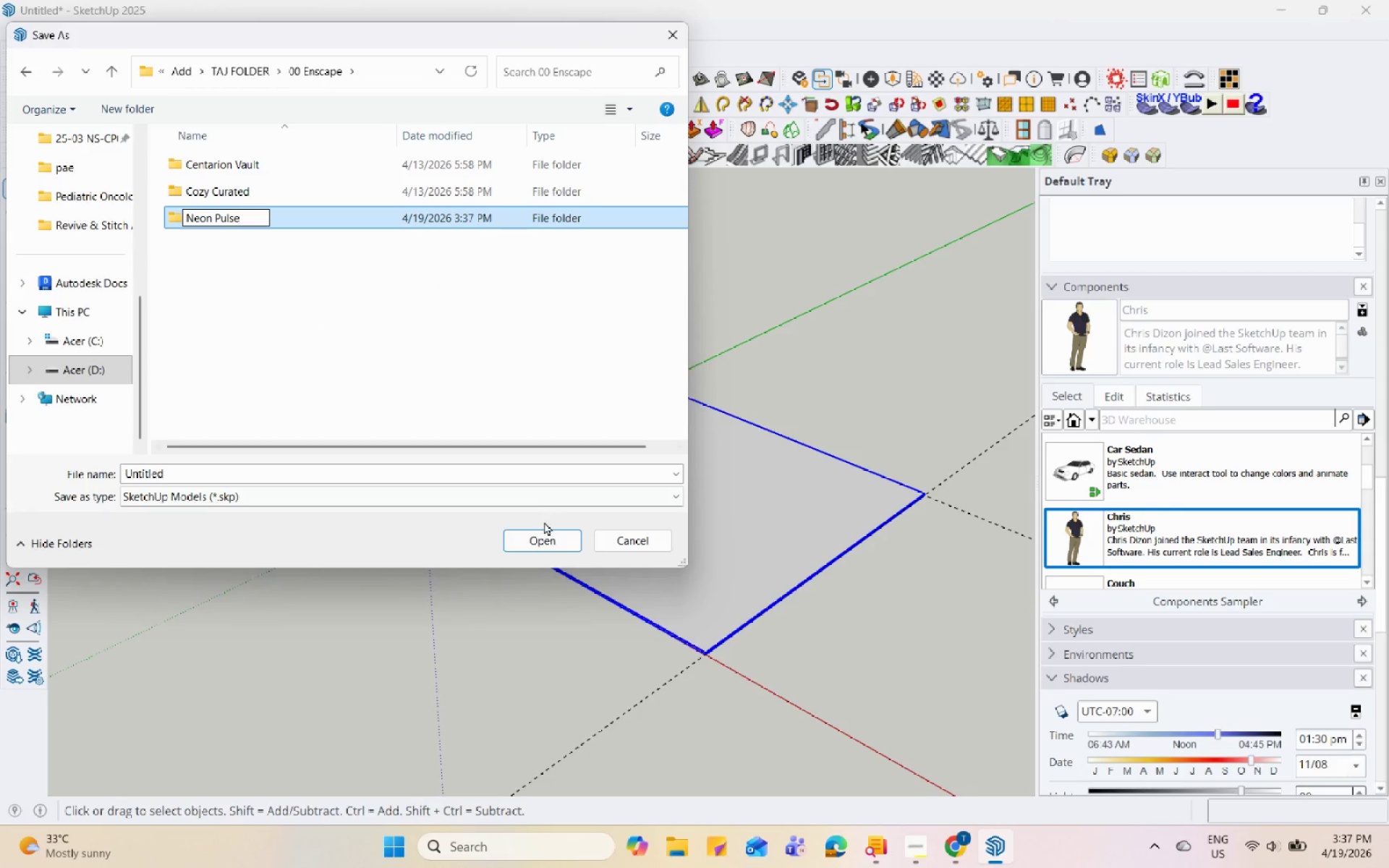 
left_click([542, 535])
 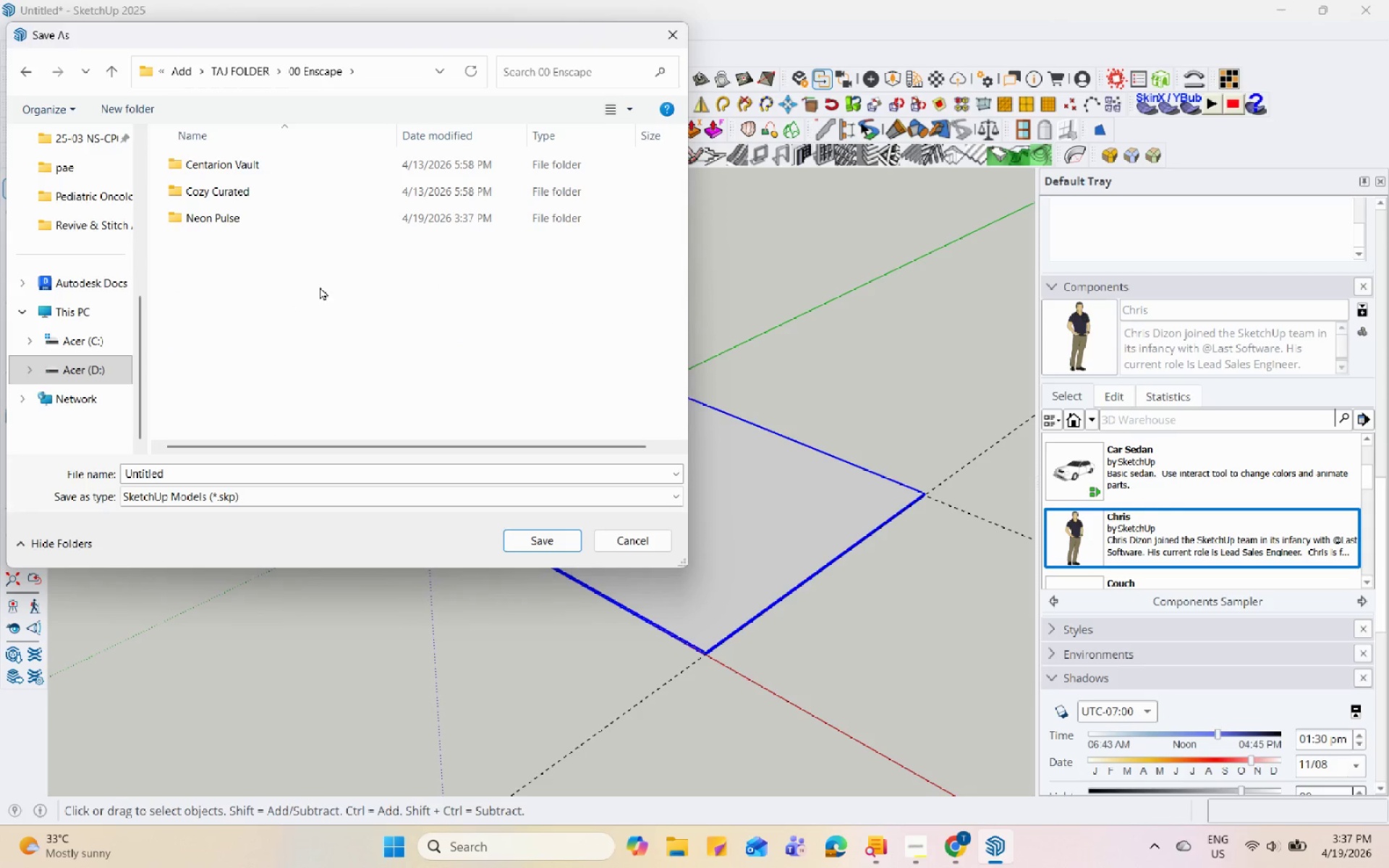 
double_click([305, 220])
 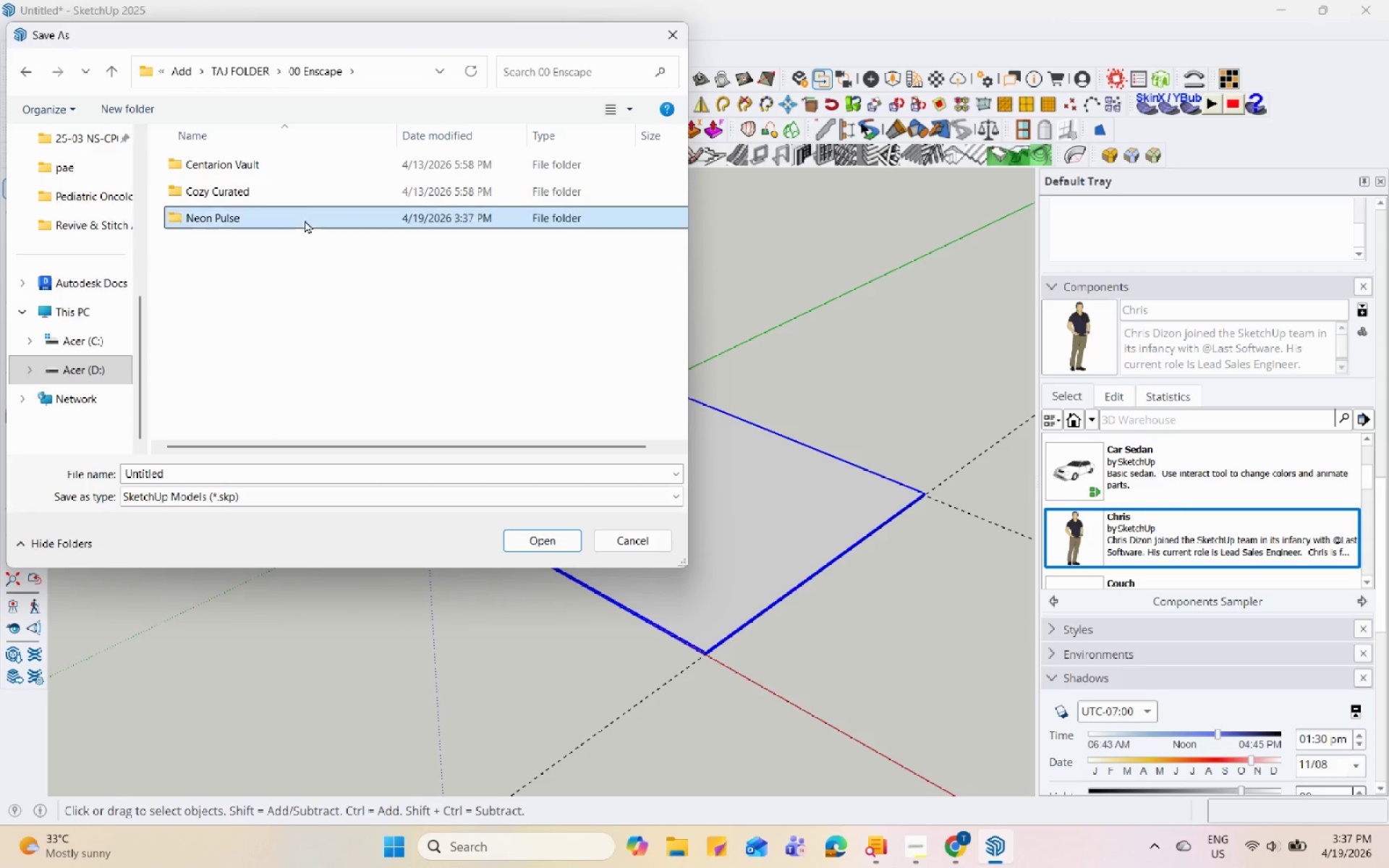 
triple_click([305, 220])
 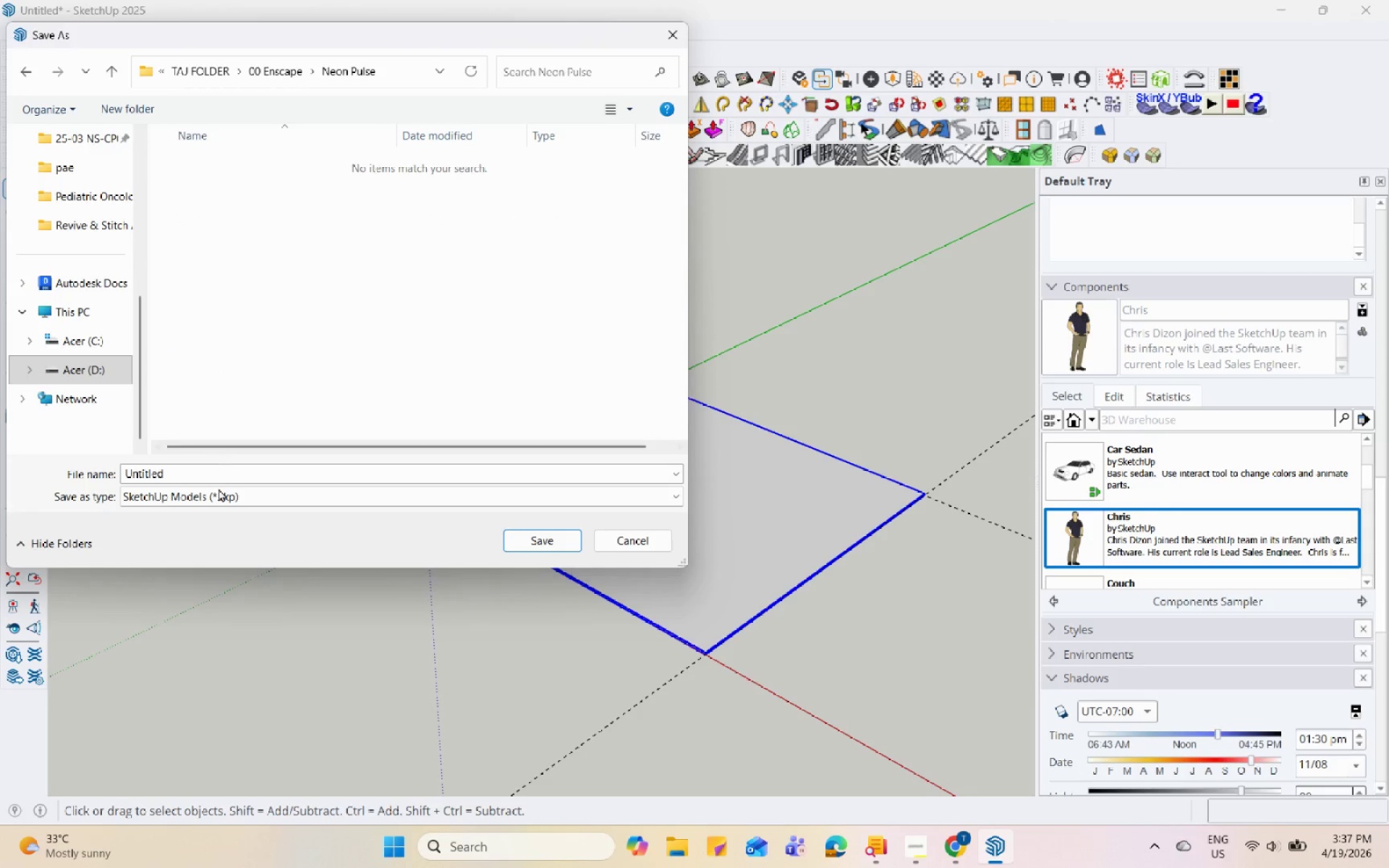 
left_click([230, 476])
 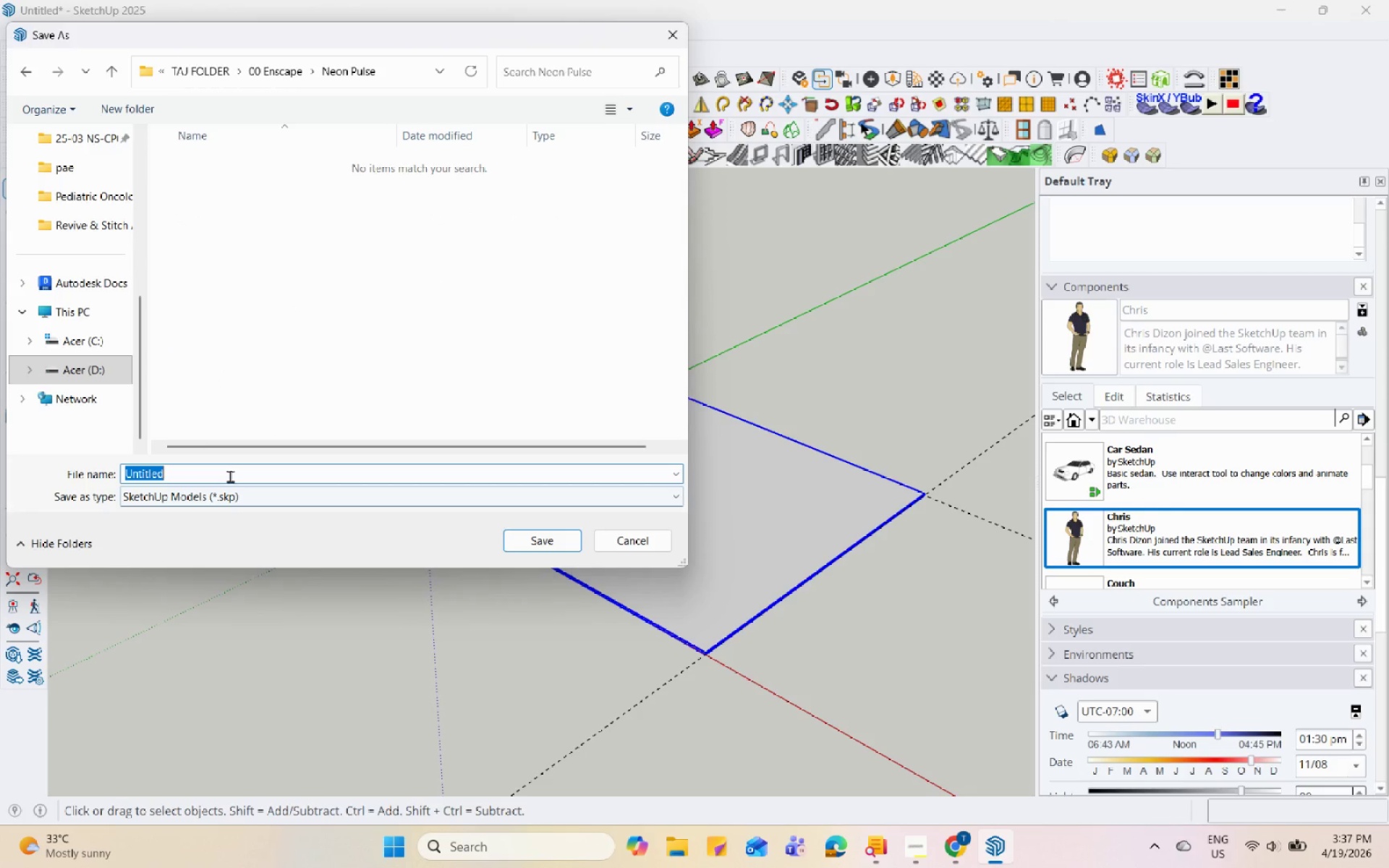 
key(Control+V)
 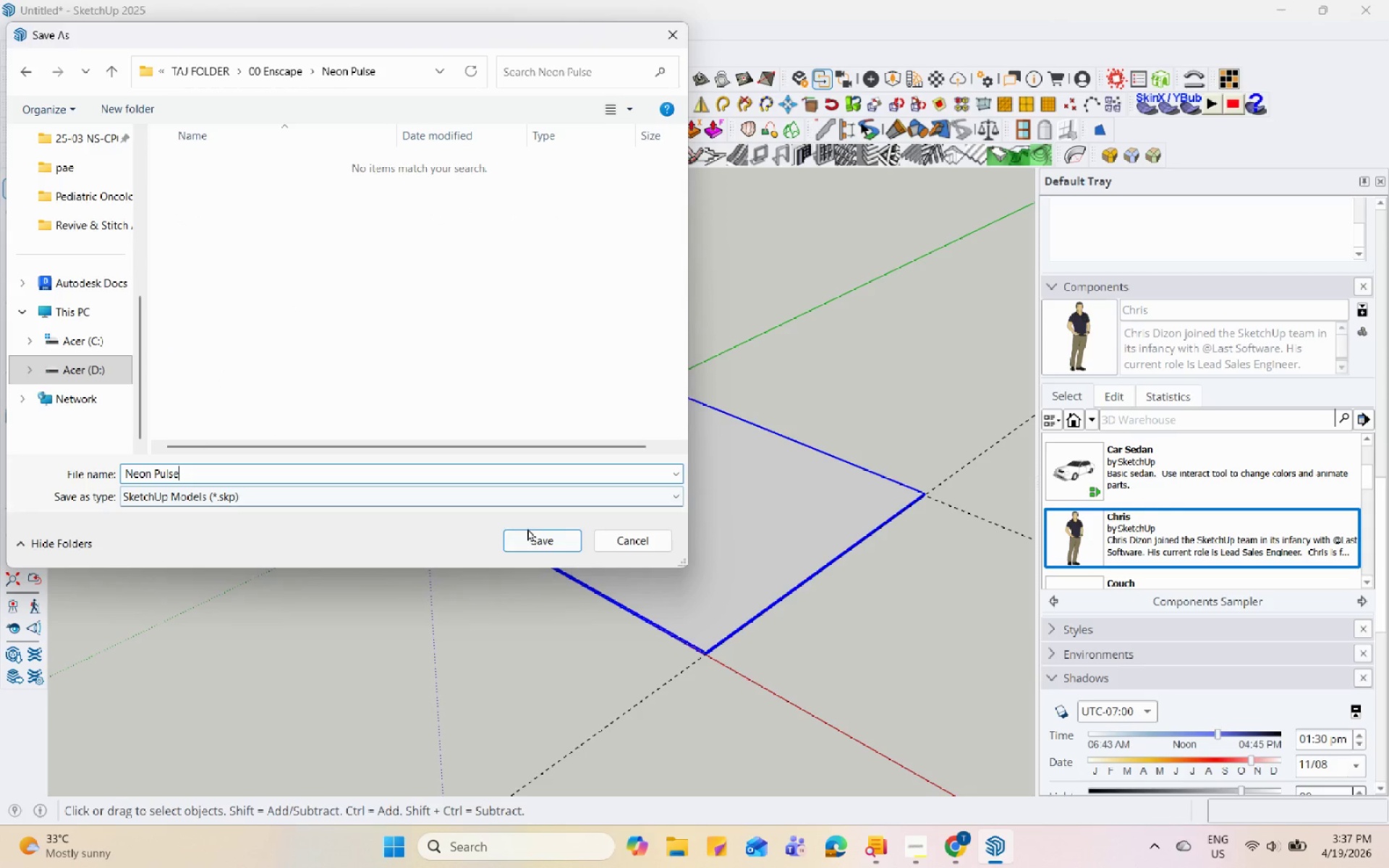 
double_click([531, 534])
 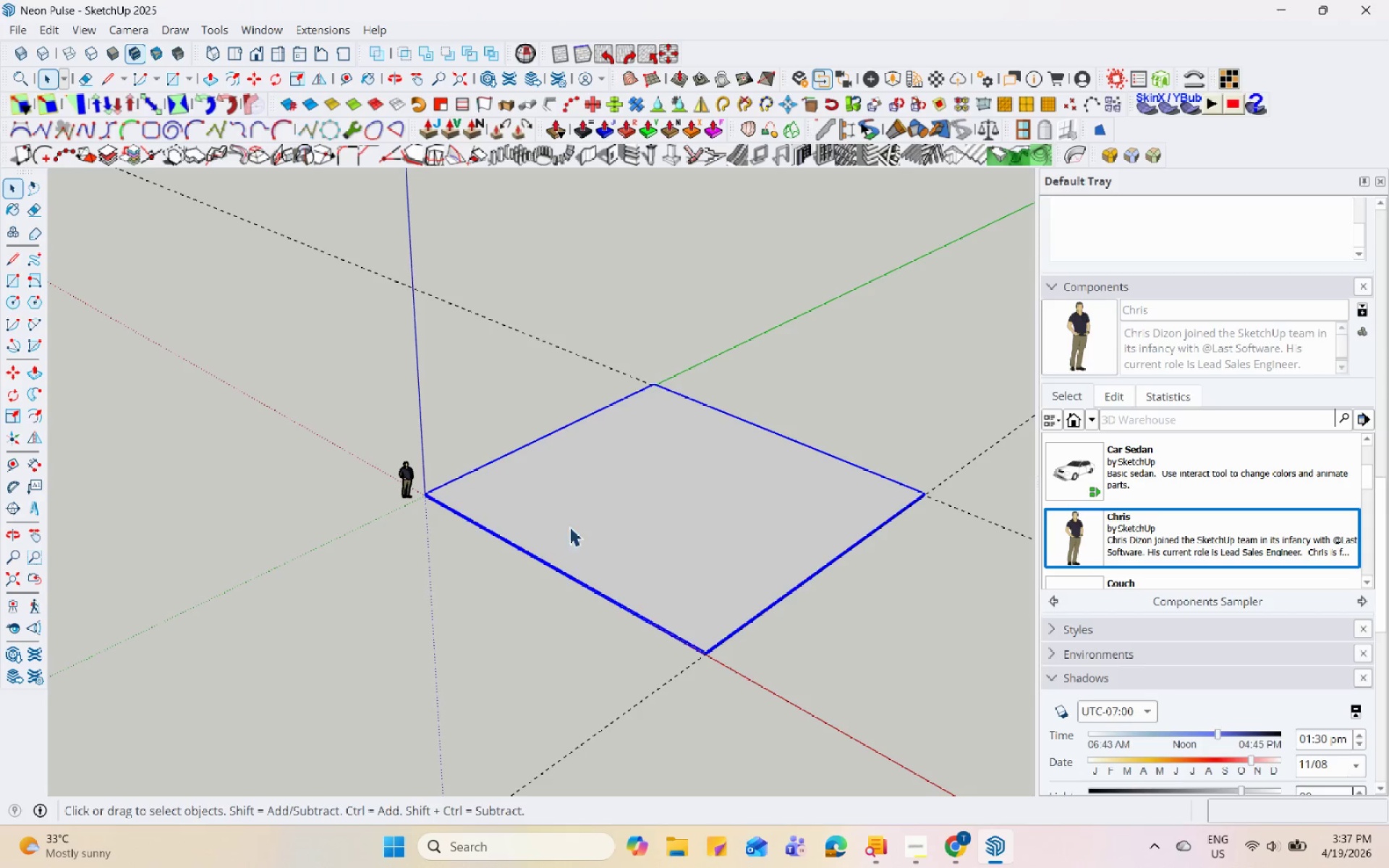 
scroll: coordinate [399, 514], scroll_direction: up, amount: 1.0
 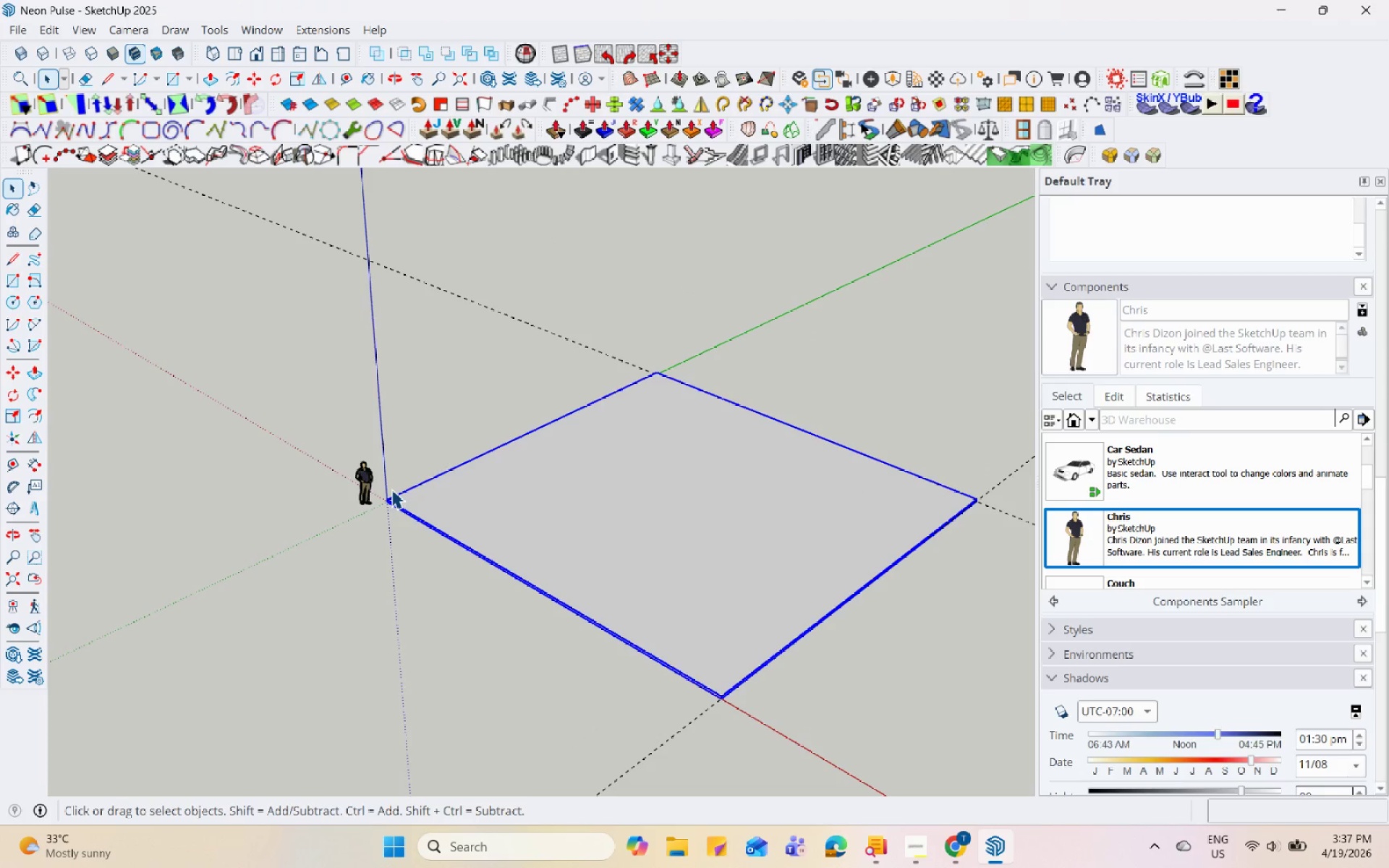 
wait(7.04)
 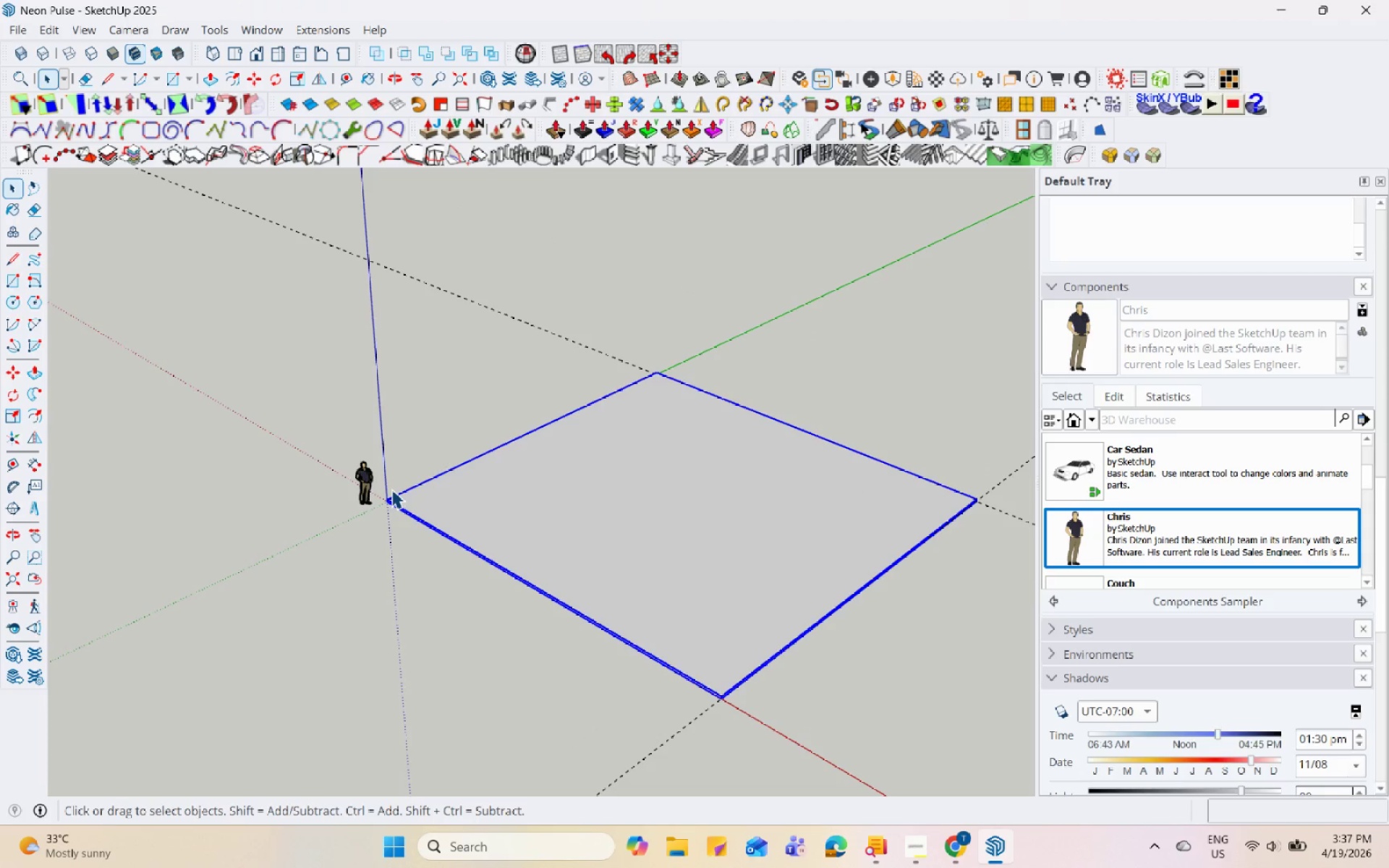 
scroll: coordinate [334, 518], scroll_direction: up, amount: 5.0
 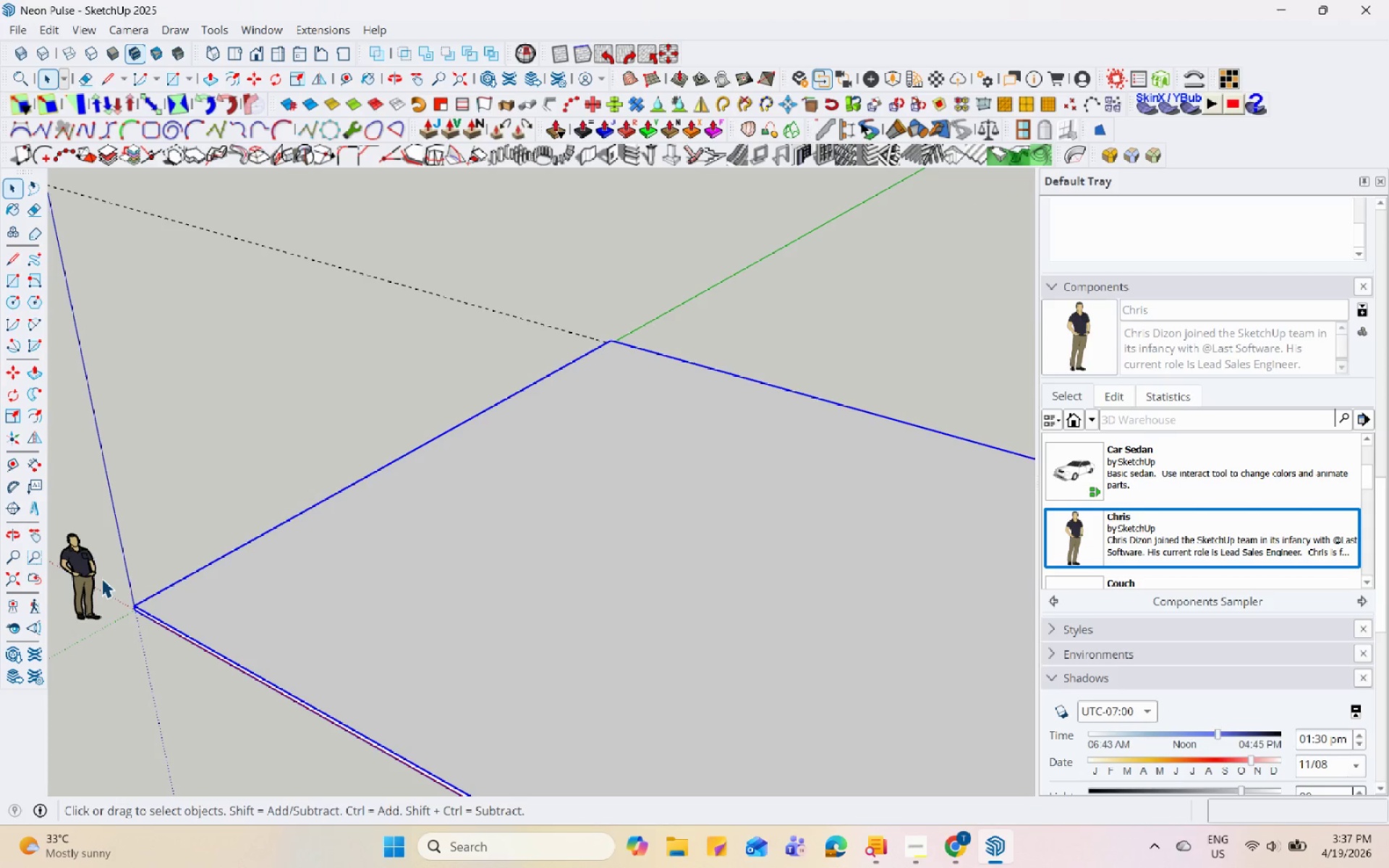 
wait(7.26)
 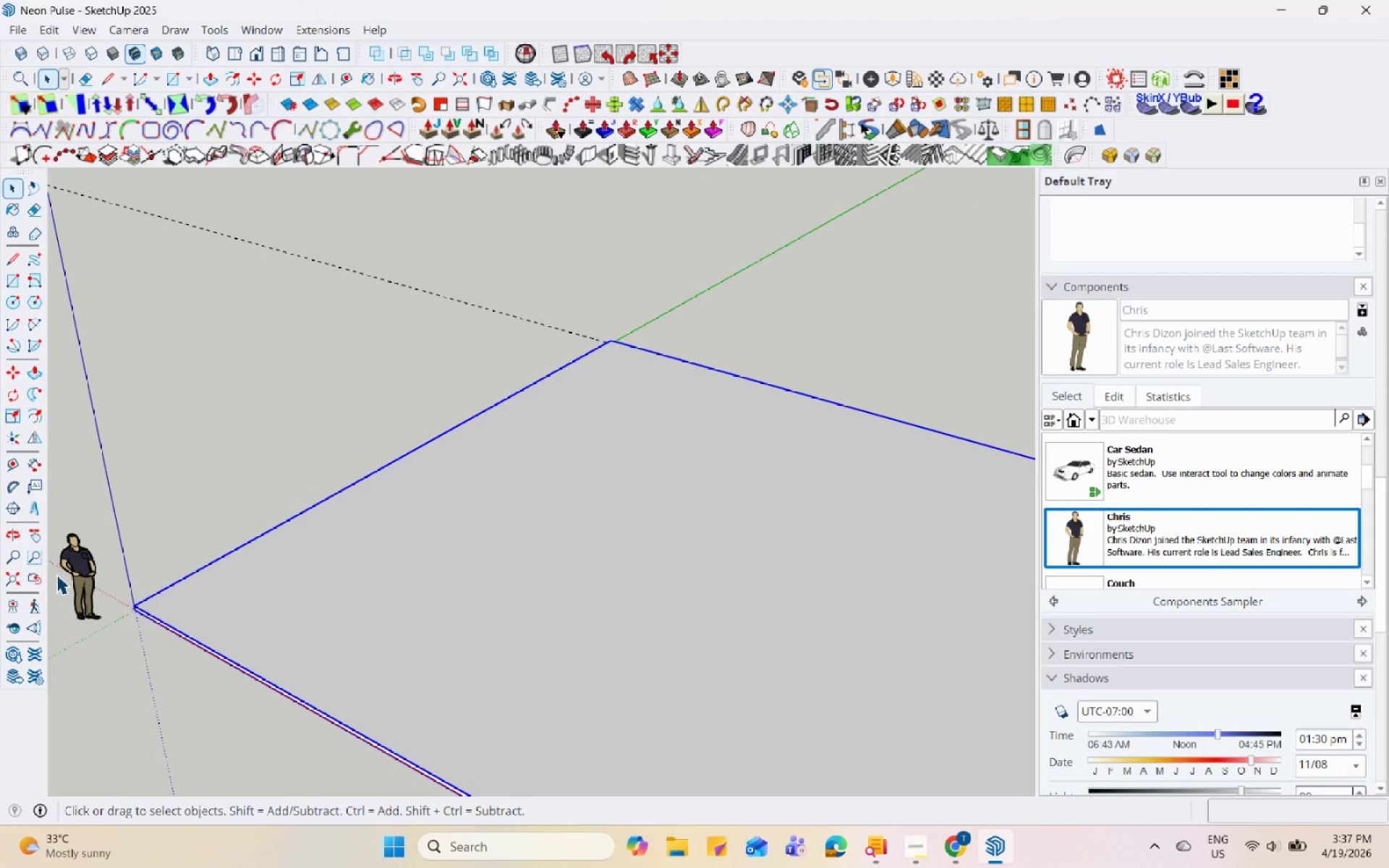 
scroll: coordinate [402, 355], scroll_direction: down, amount: 4.0
 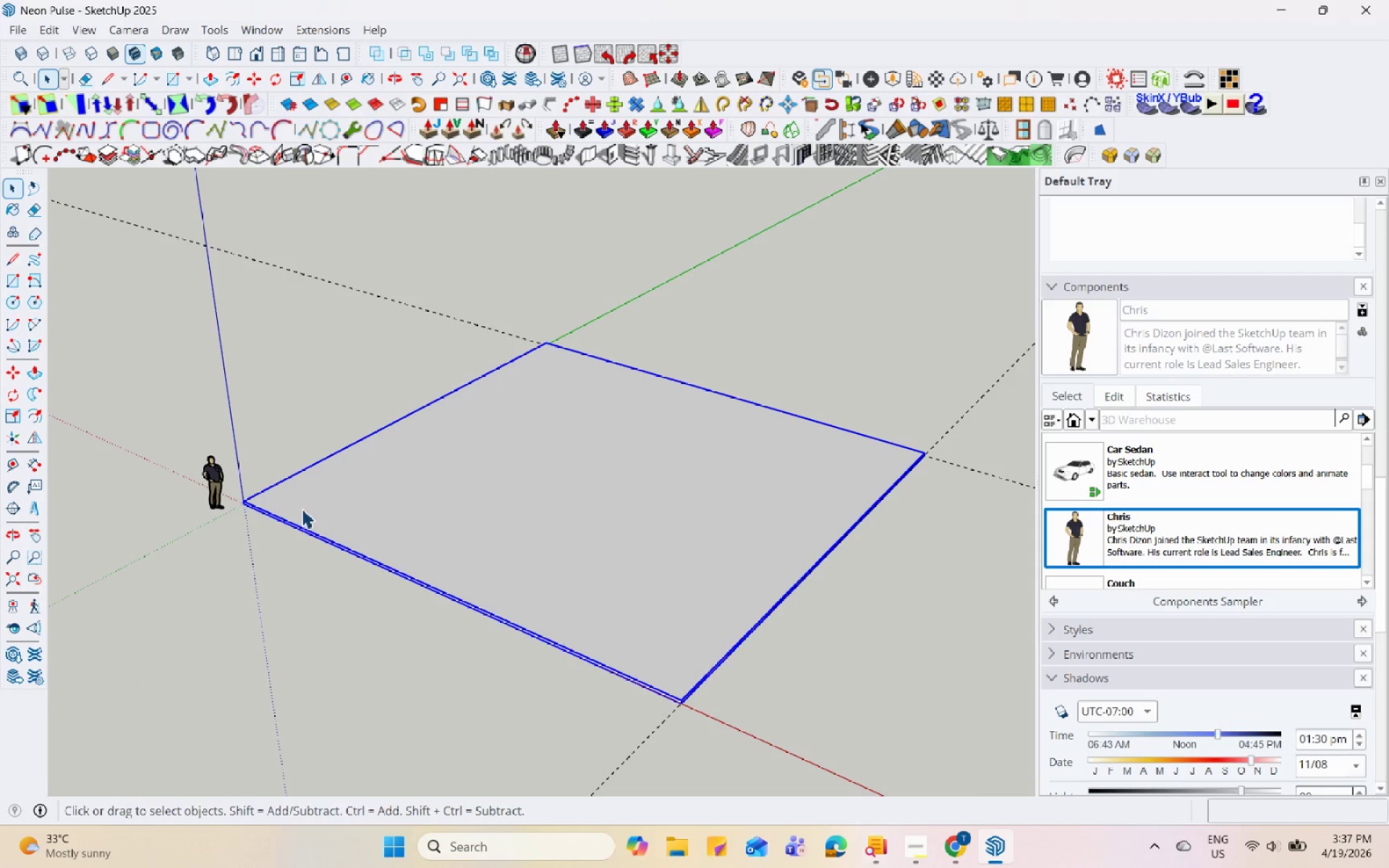 
scroll: coordinate [221, 454], scroll_direction: up, amount: 4.0
 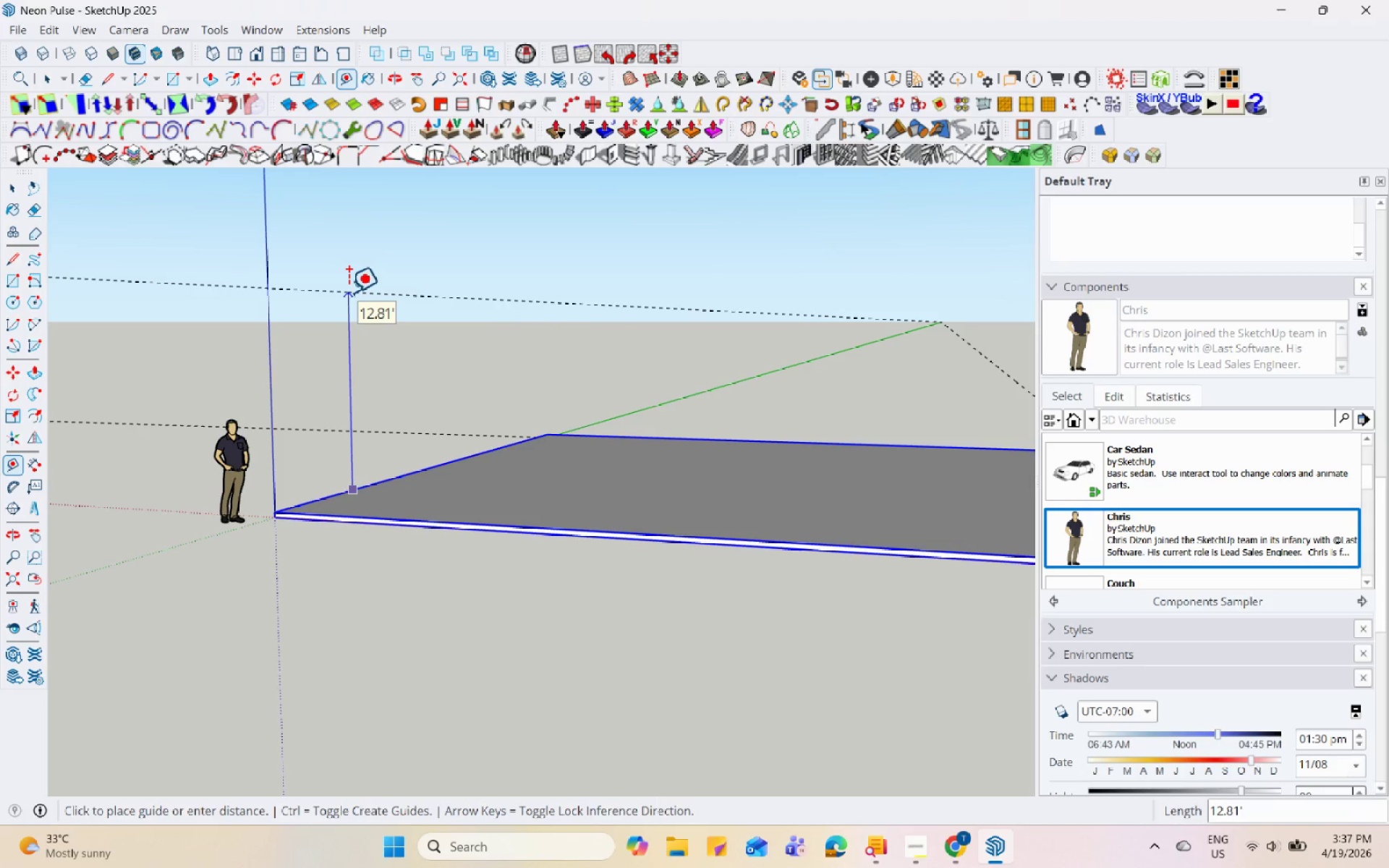 
wait(11.77)
 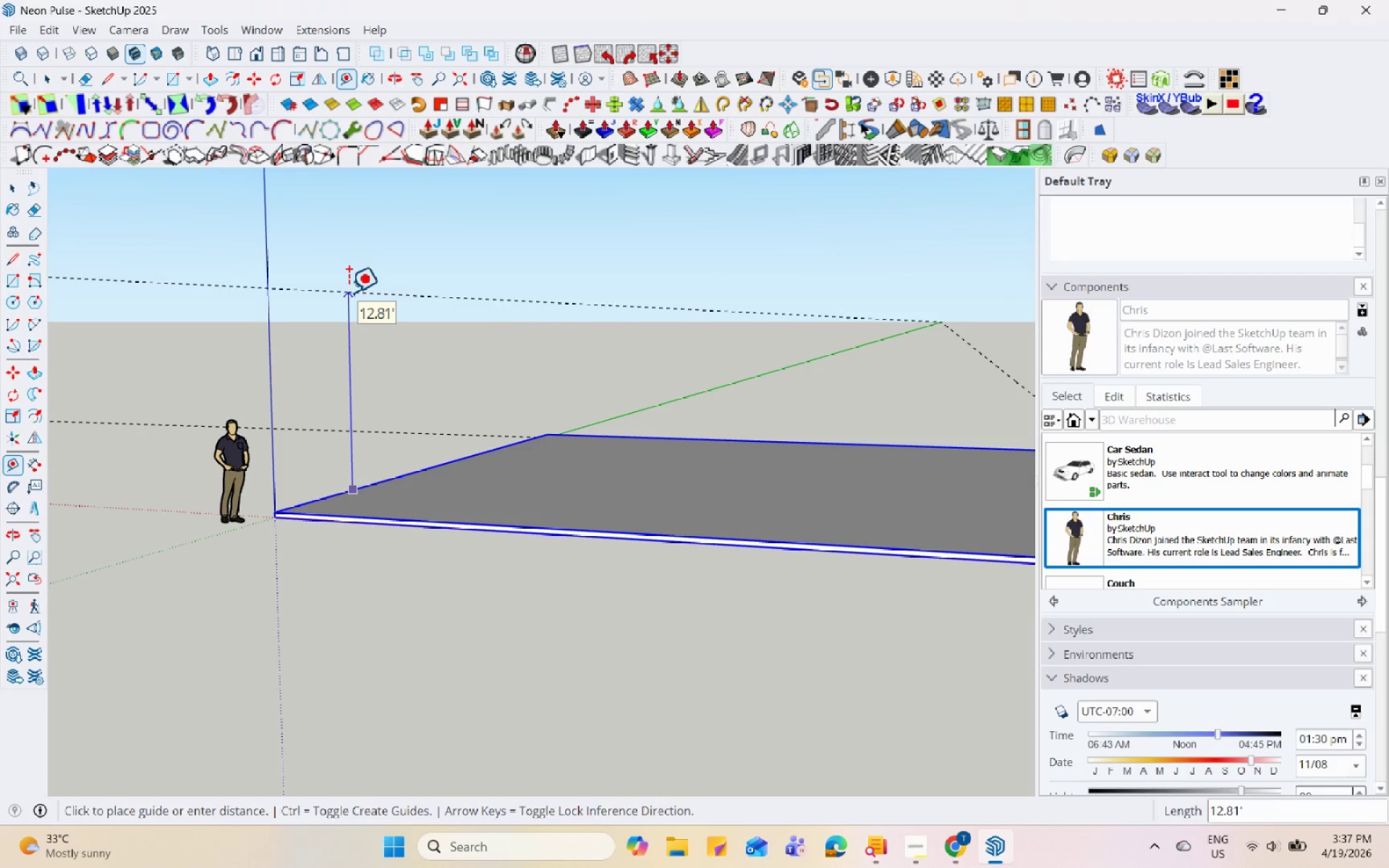 
key(Space)
 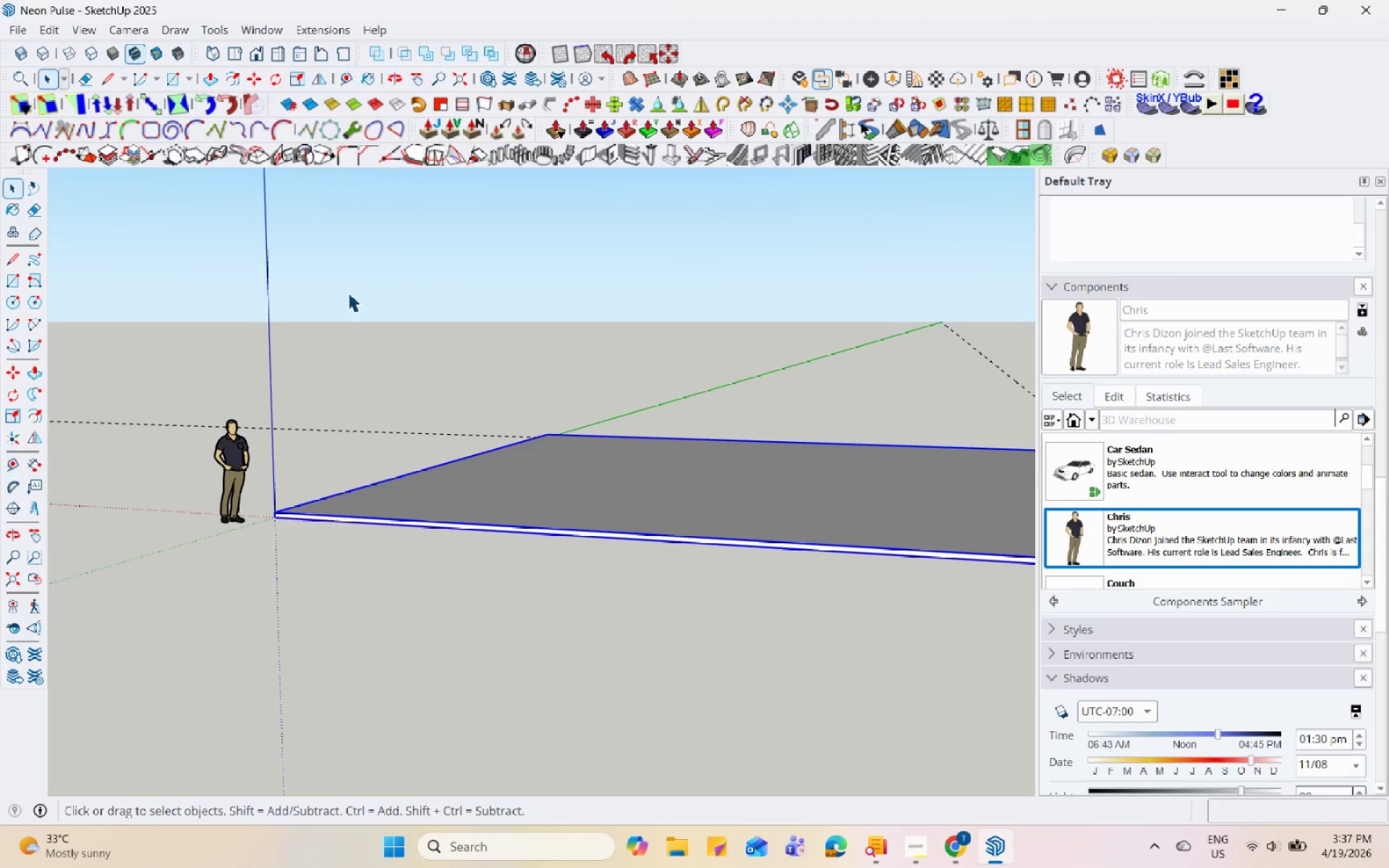 
scroll: coordinate [474, 256], scroll_direction: down, amount: 6.0
 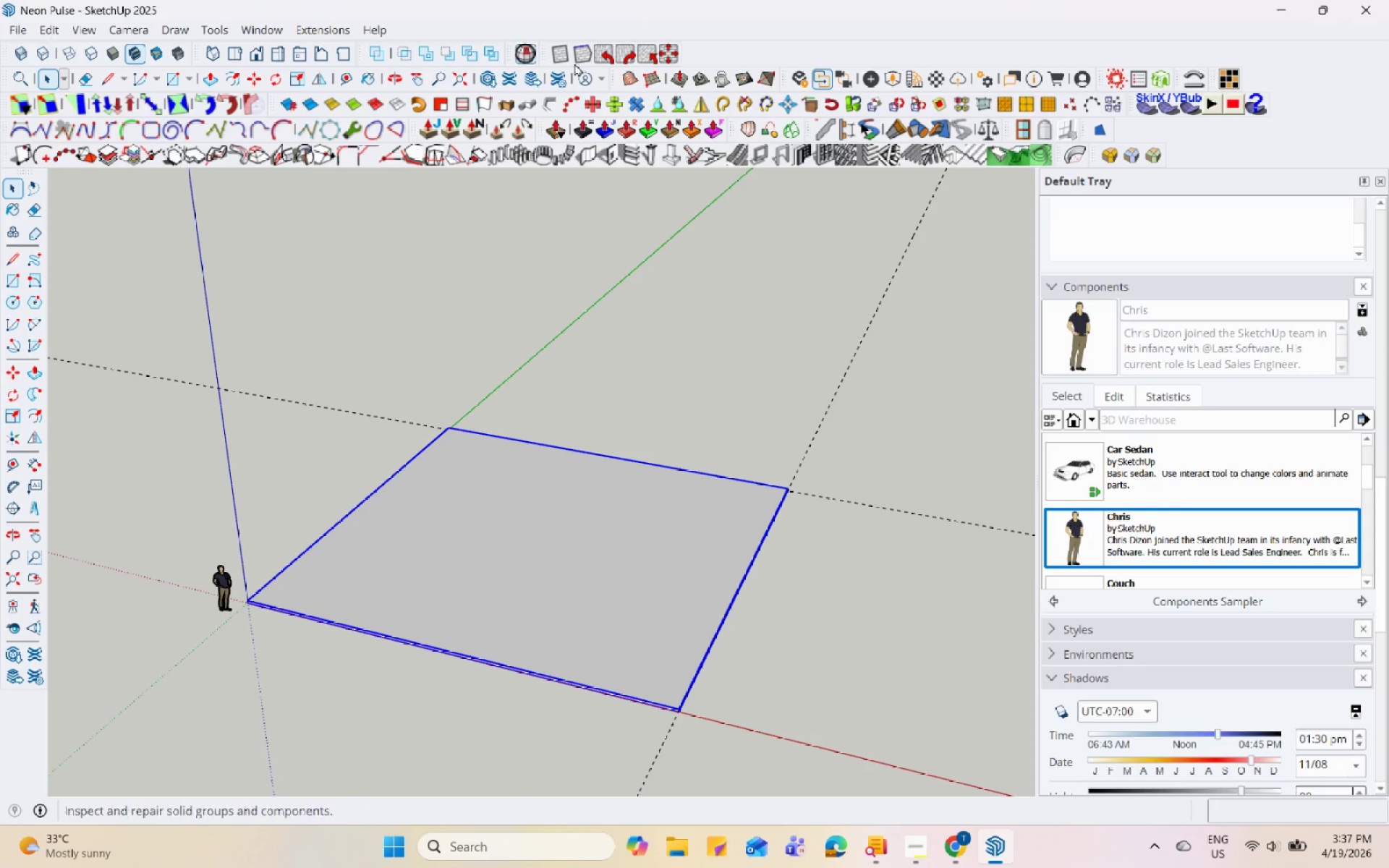 
wait(5.85)
 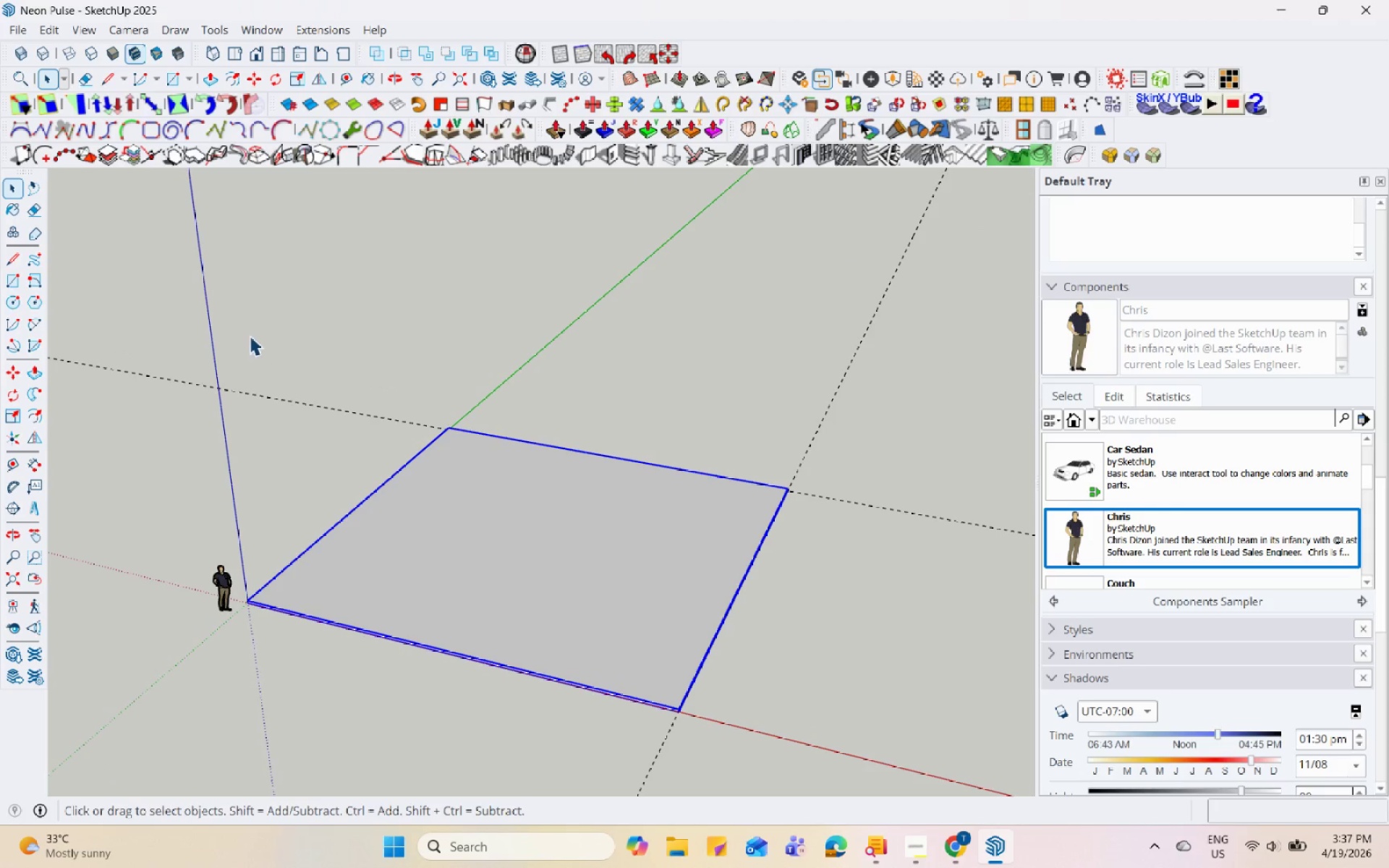 
left_click([583, 157])
 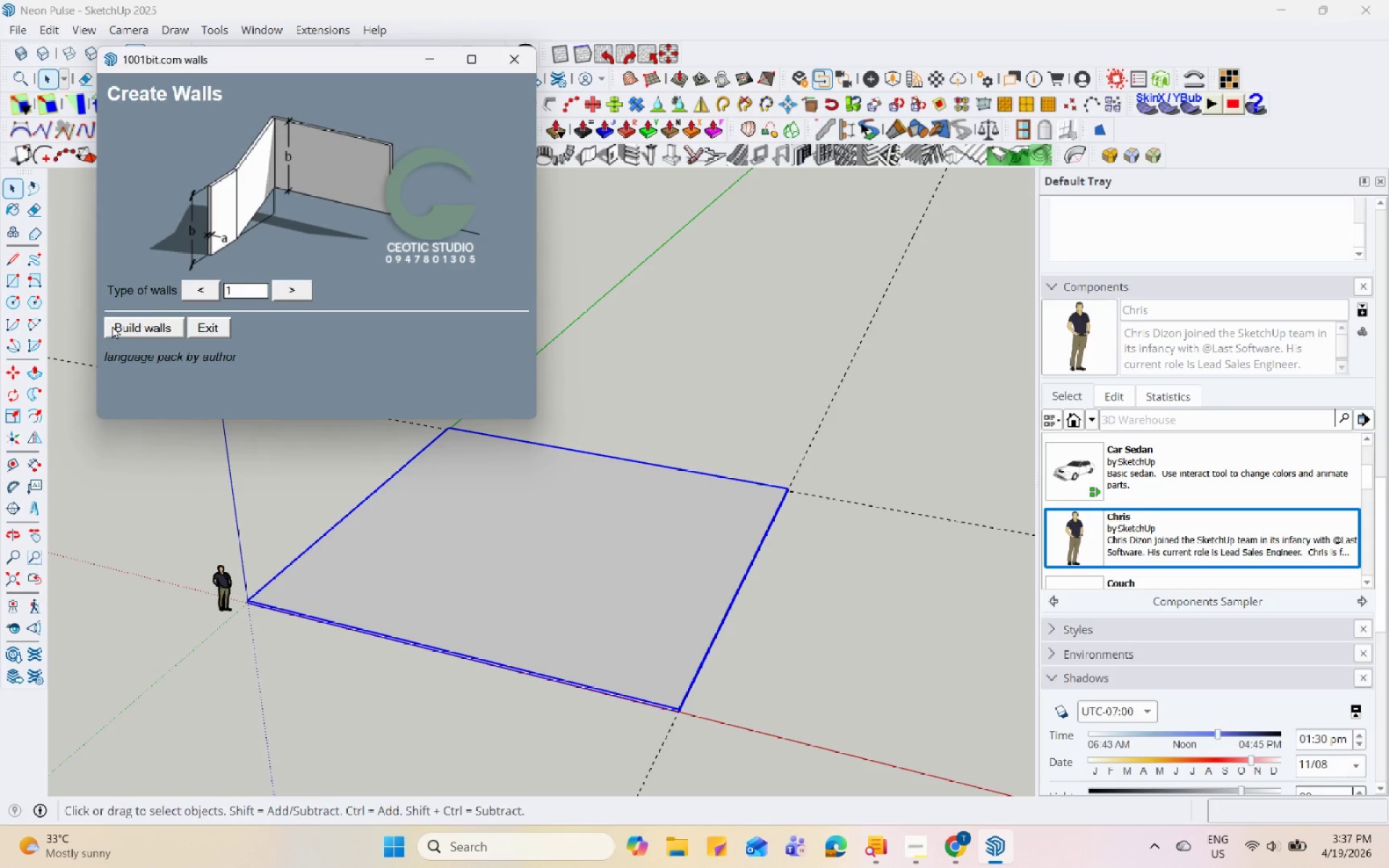 
left_click([145, 318])
 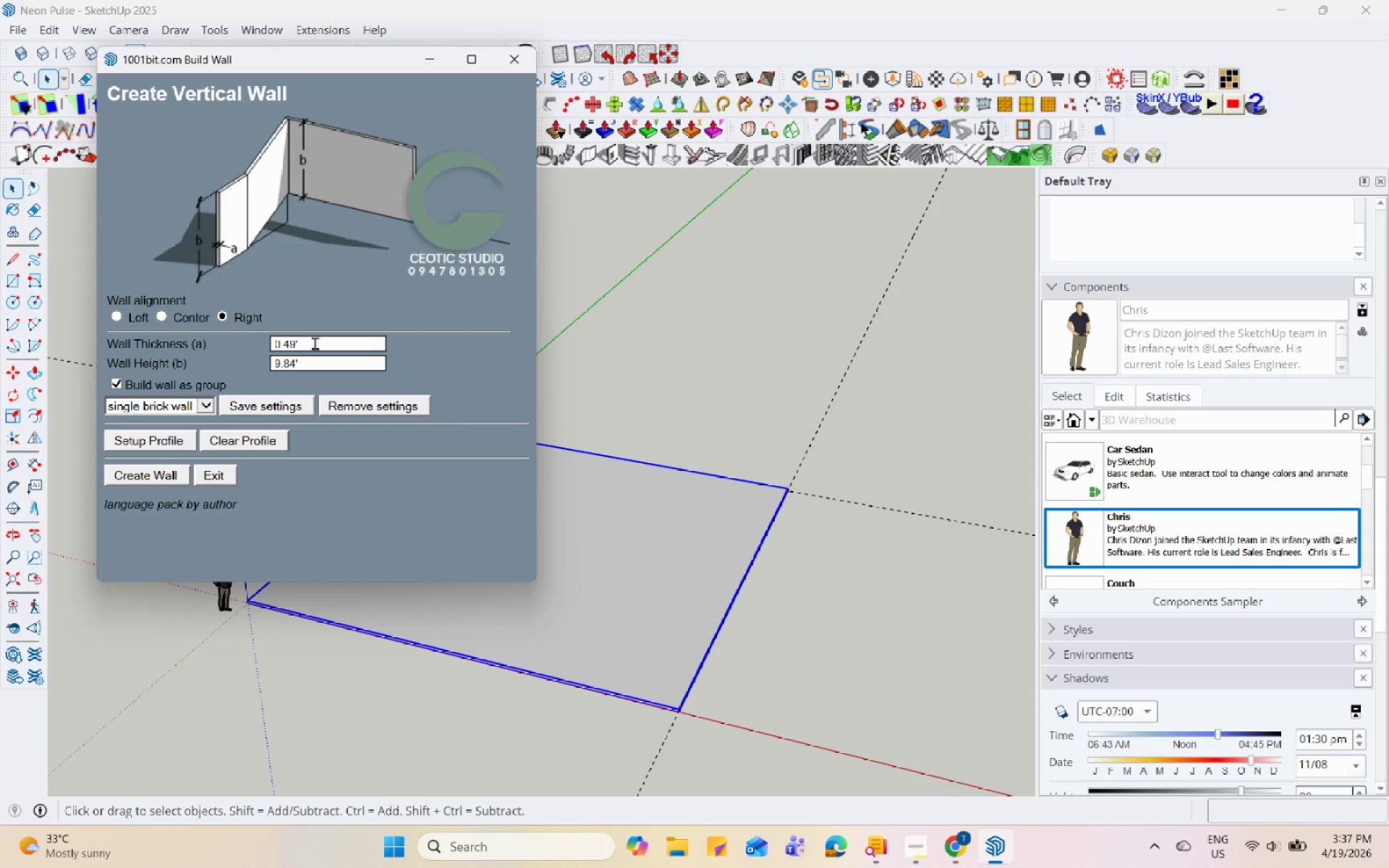 
left_click_drag(start_coordinate=[315, 362], to_coordinate=[197, 354])
 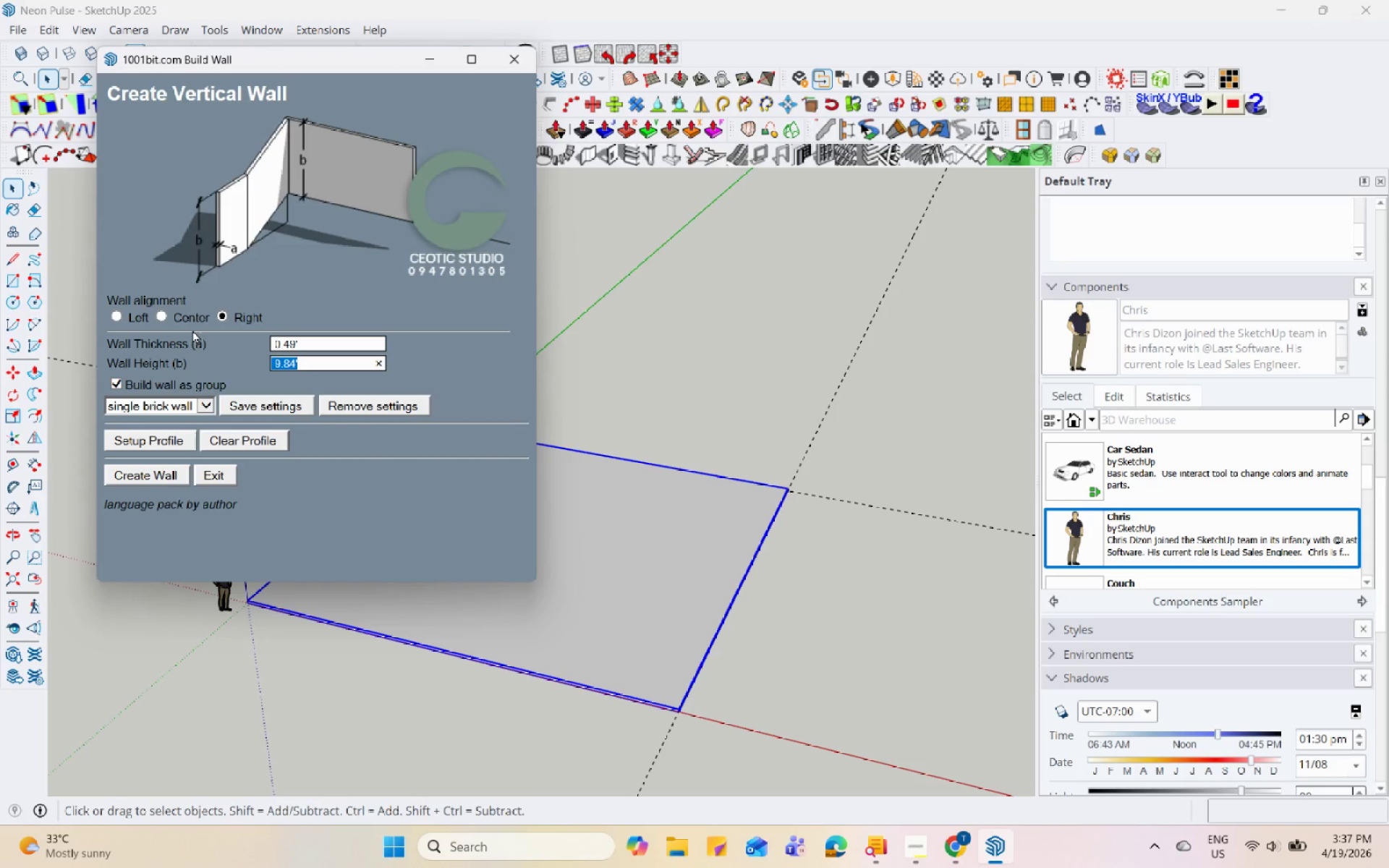 
key(Numpad1)
 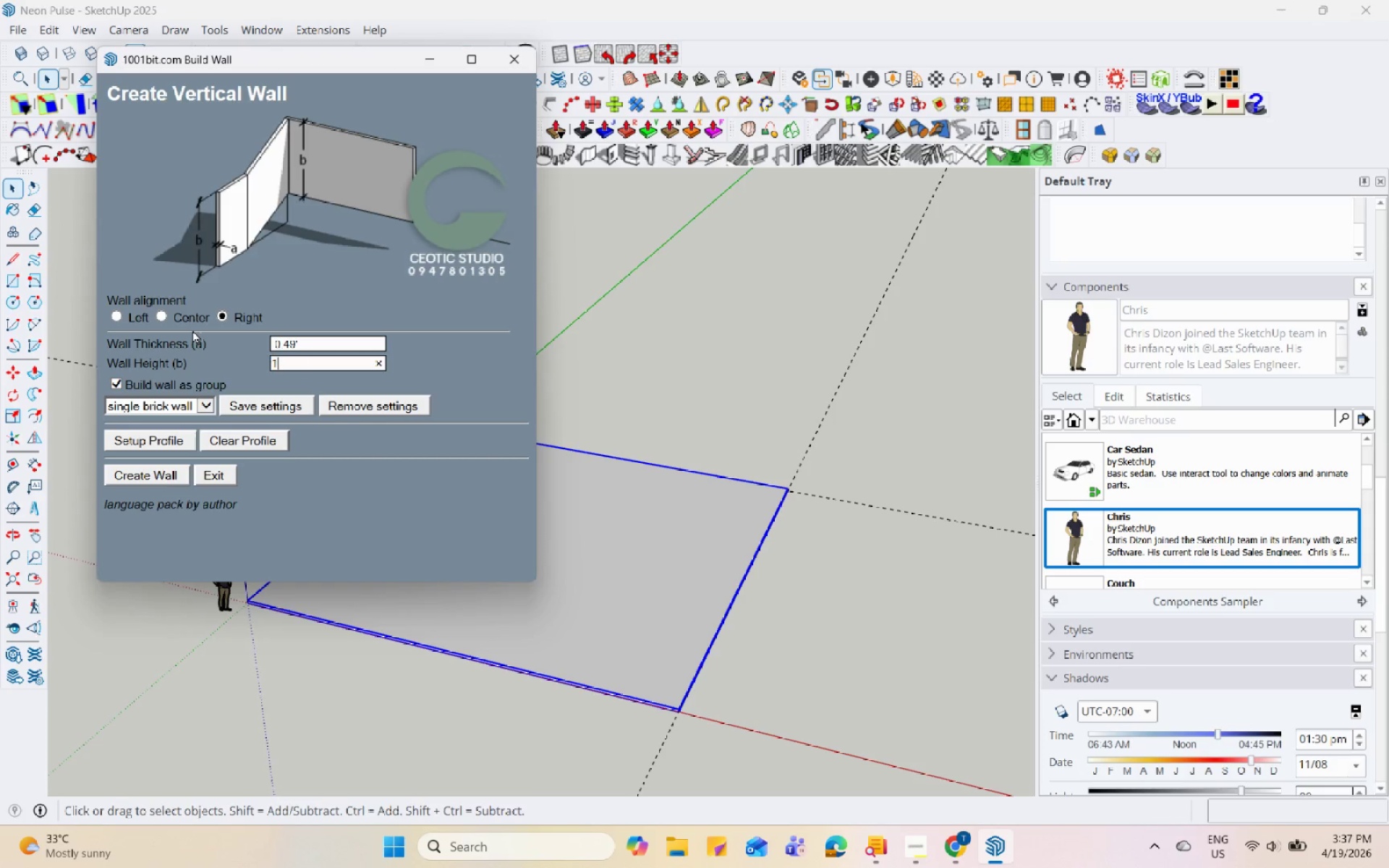 
key(Numpad2)
 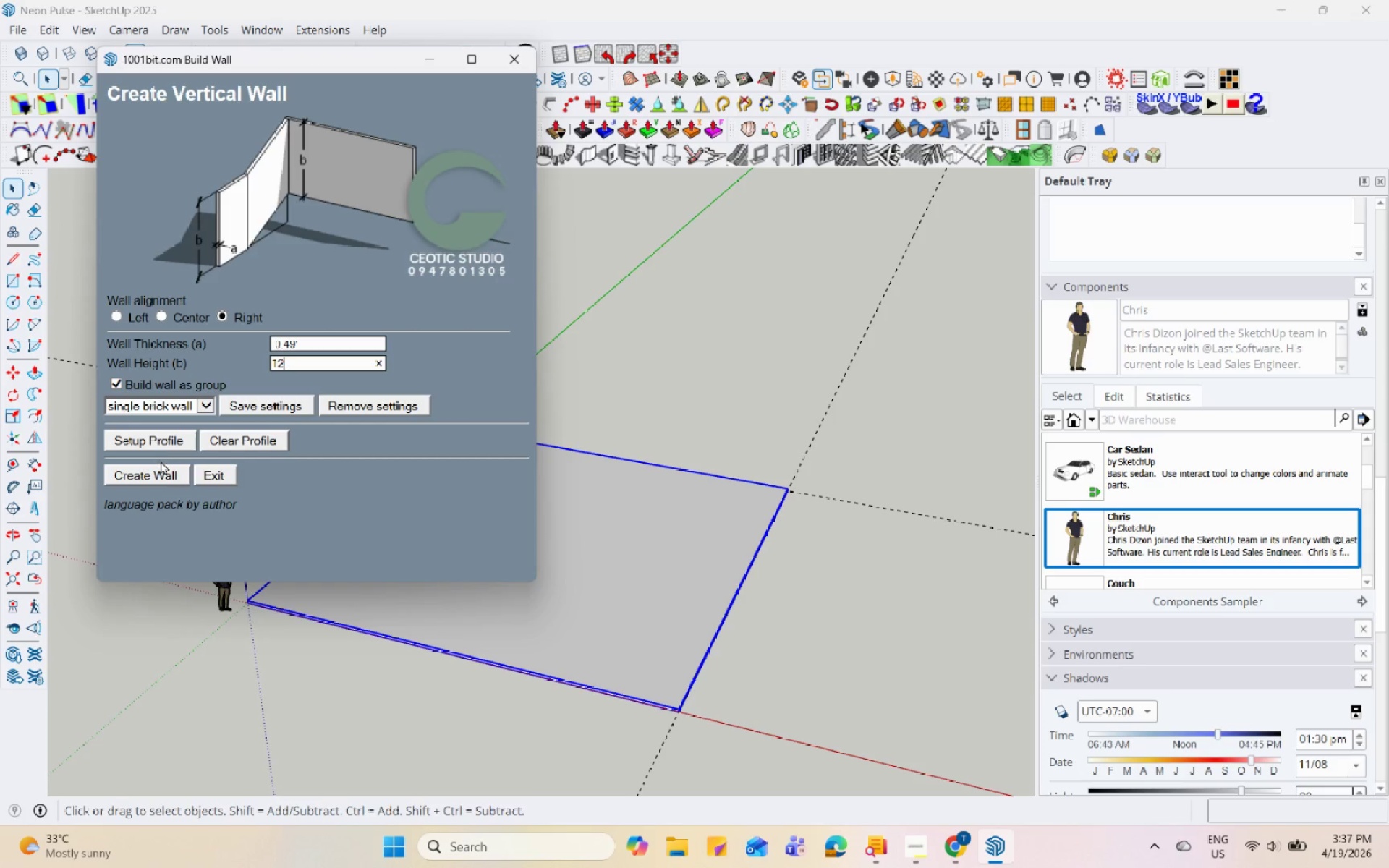 
left_click([159, 464])
 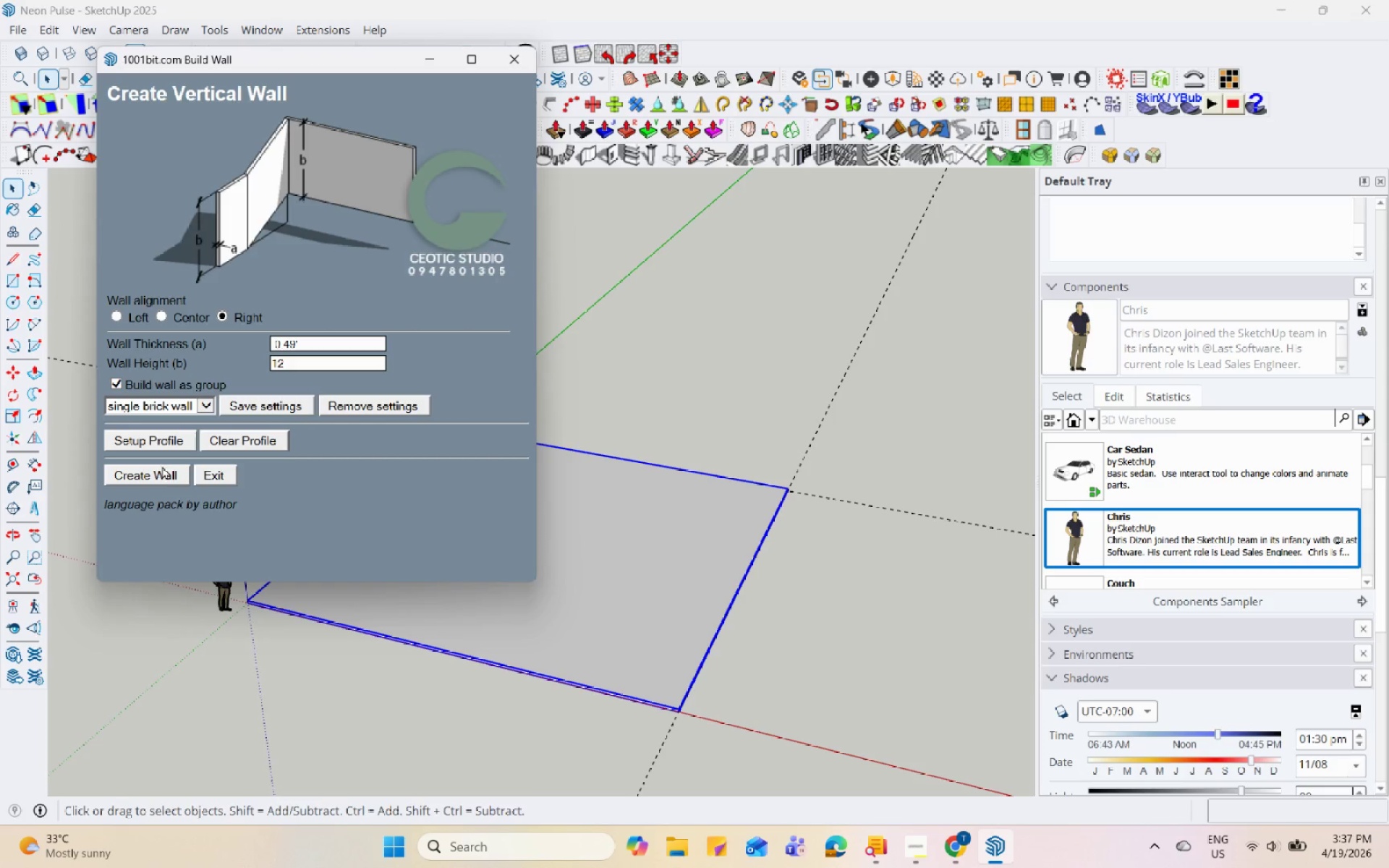 
left_click([163, 469])
 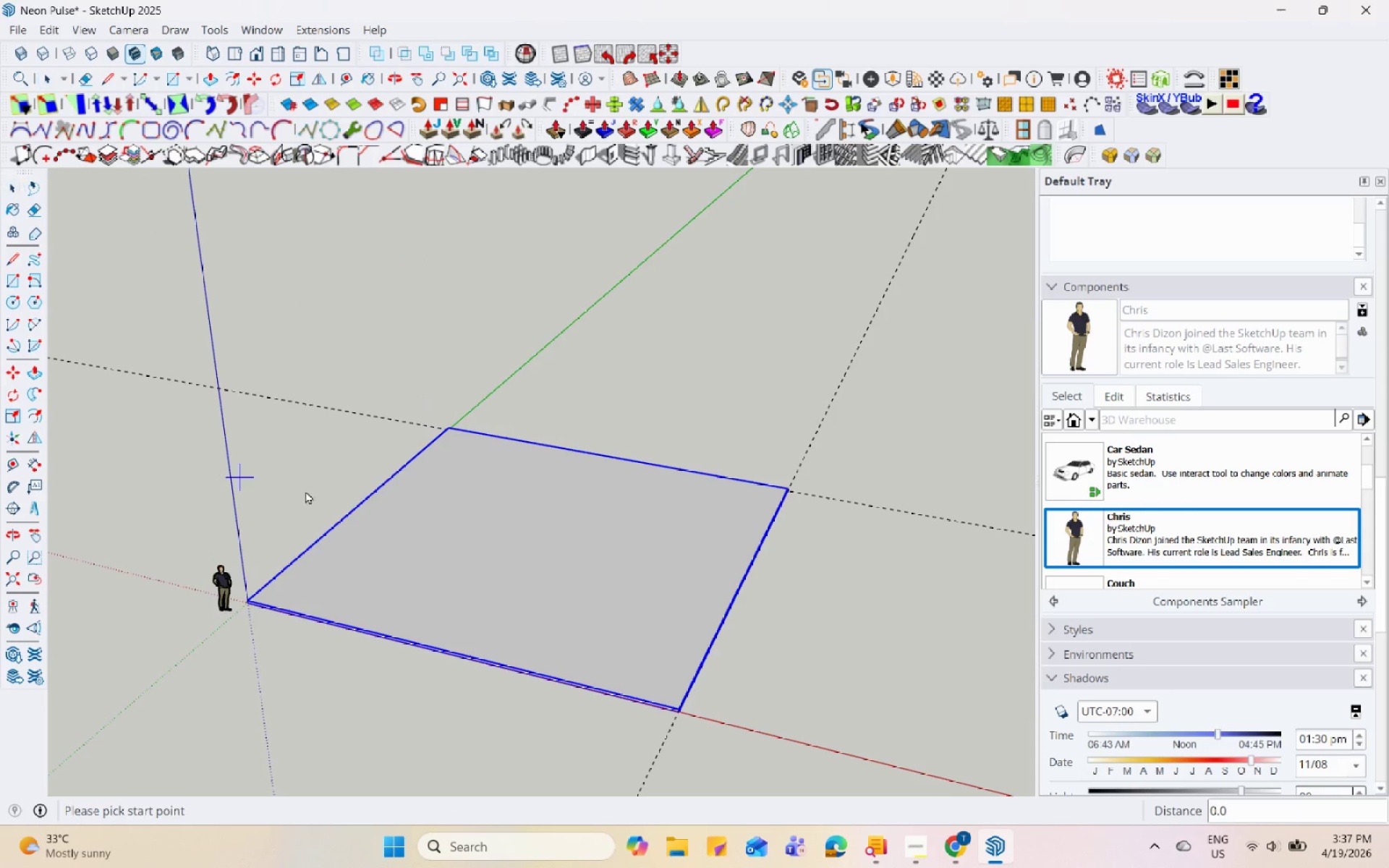 
scroll: coordinate [255, 619], scroll_direction: up, amount: 9.0
 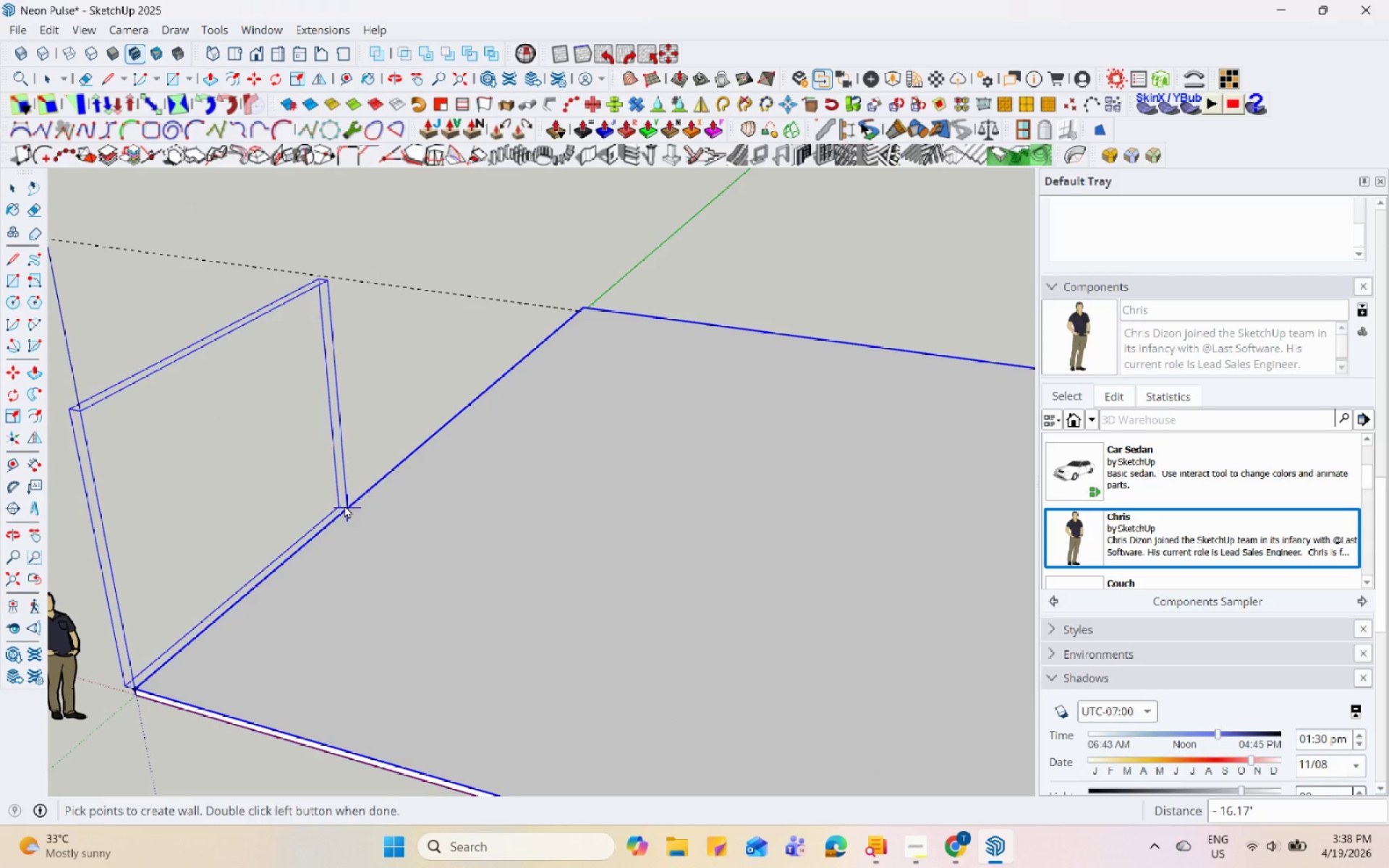 
key(Escape)
 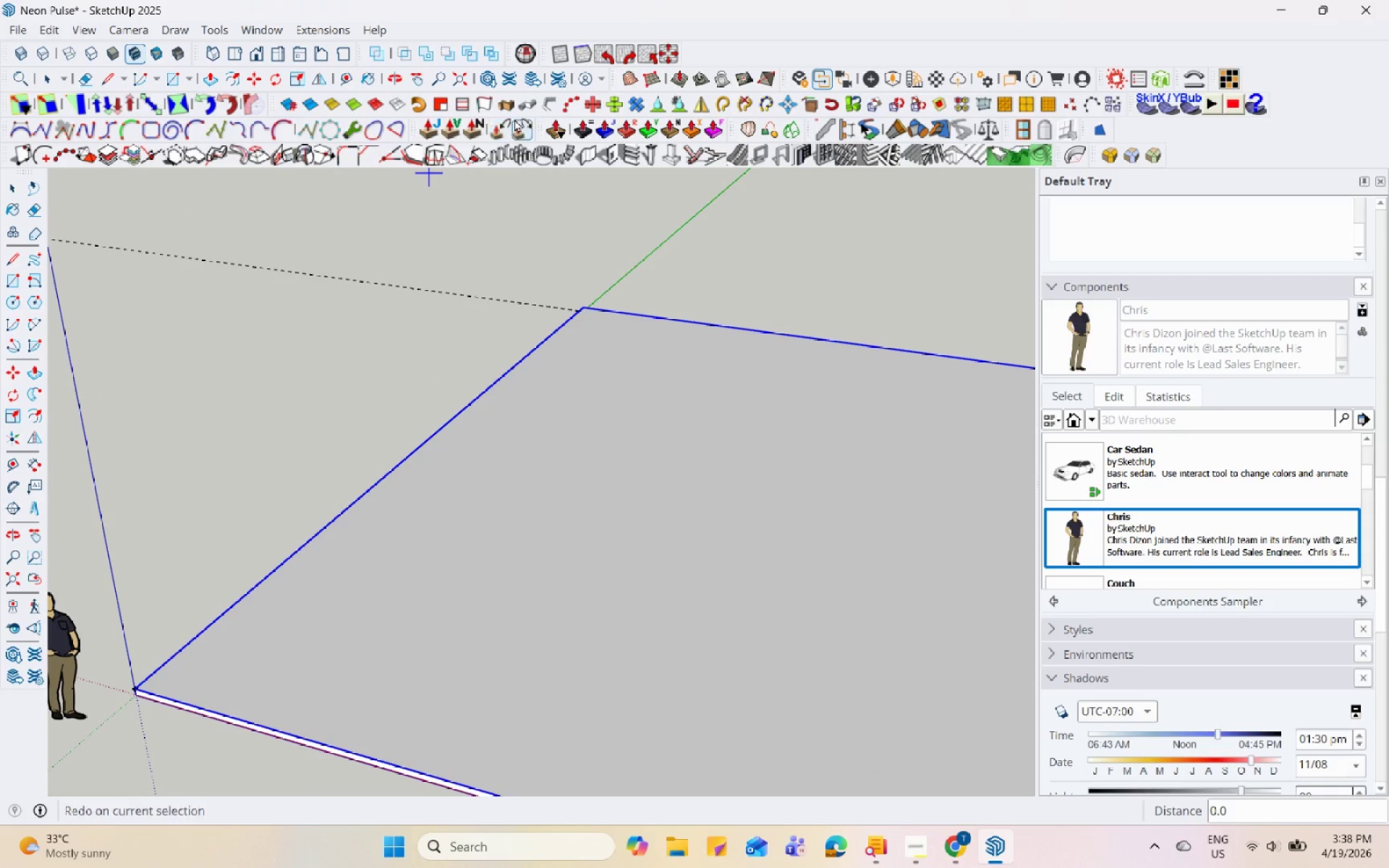 
key(Escape)
 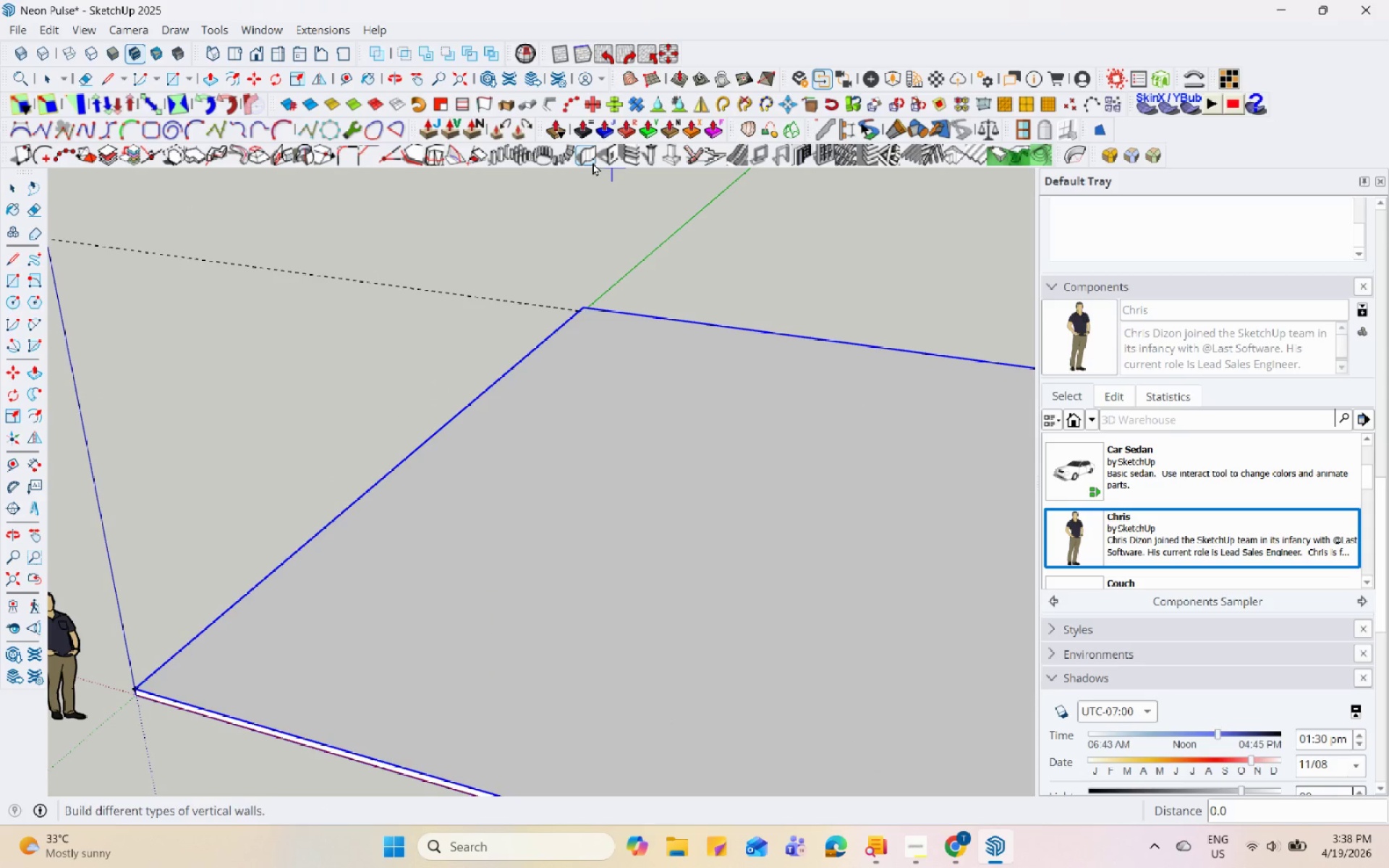 
left_click([589, 159])
 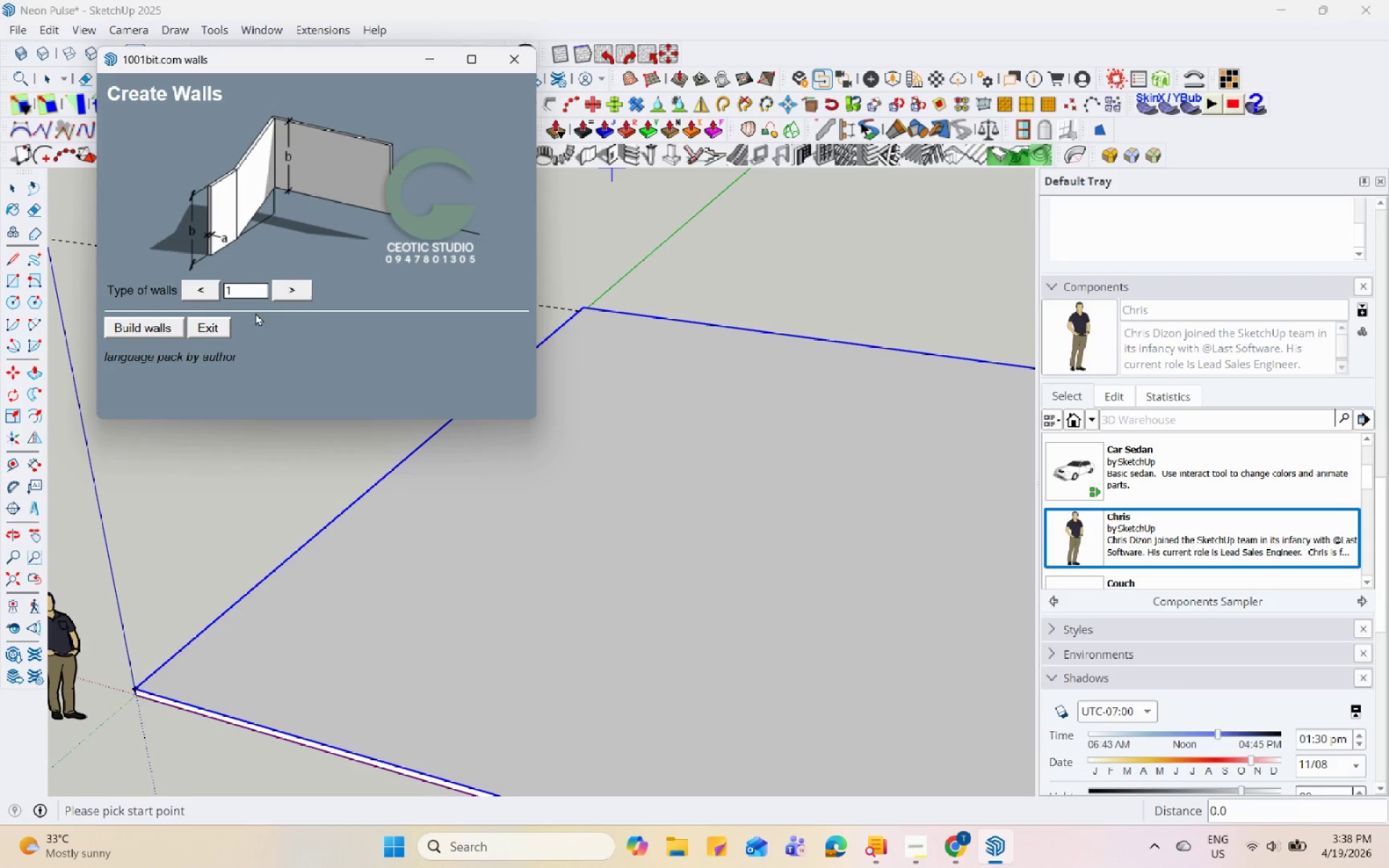 
left_click([183, 333])
 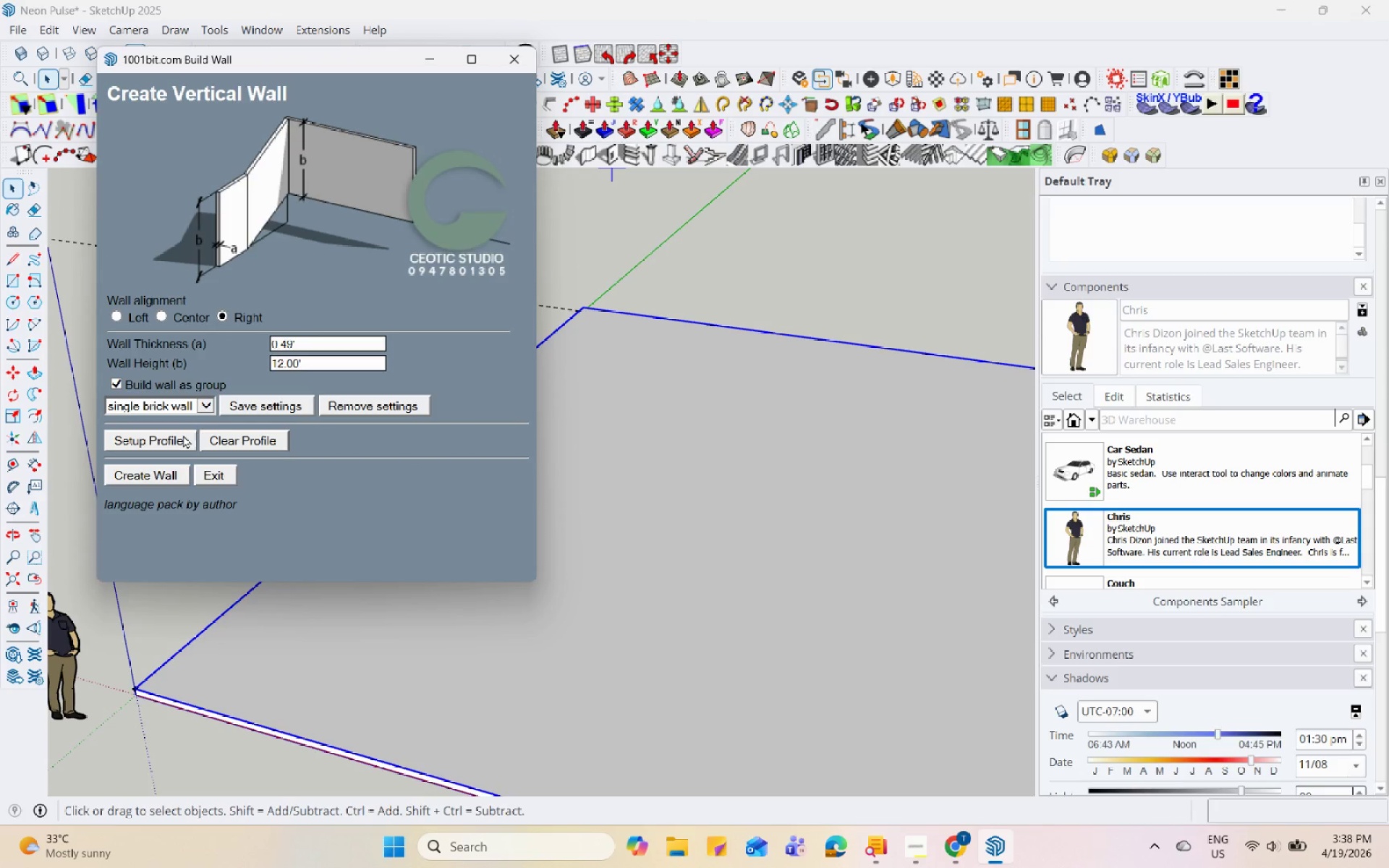 
wait(5.05)
 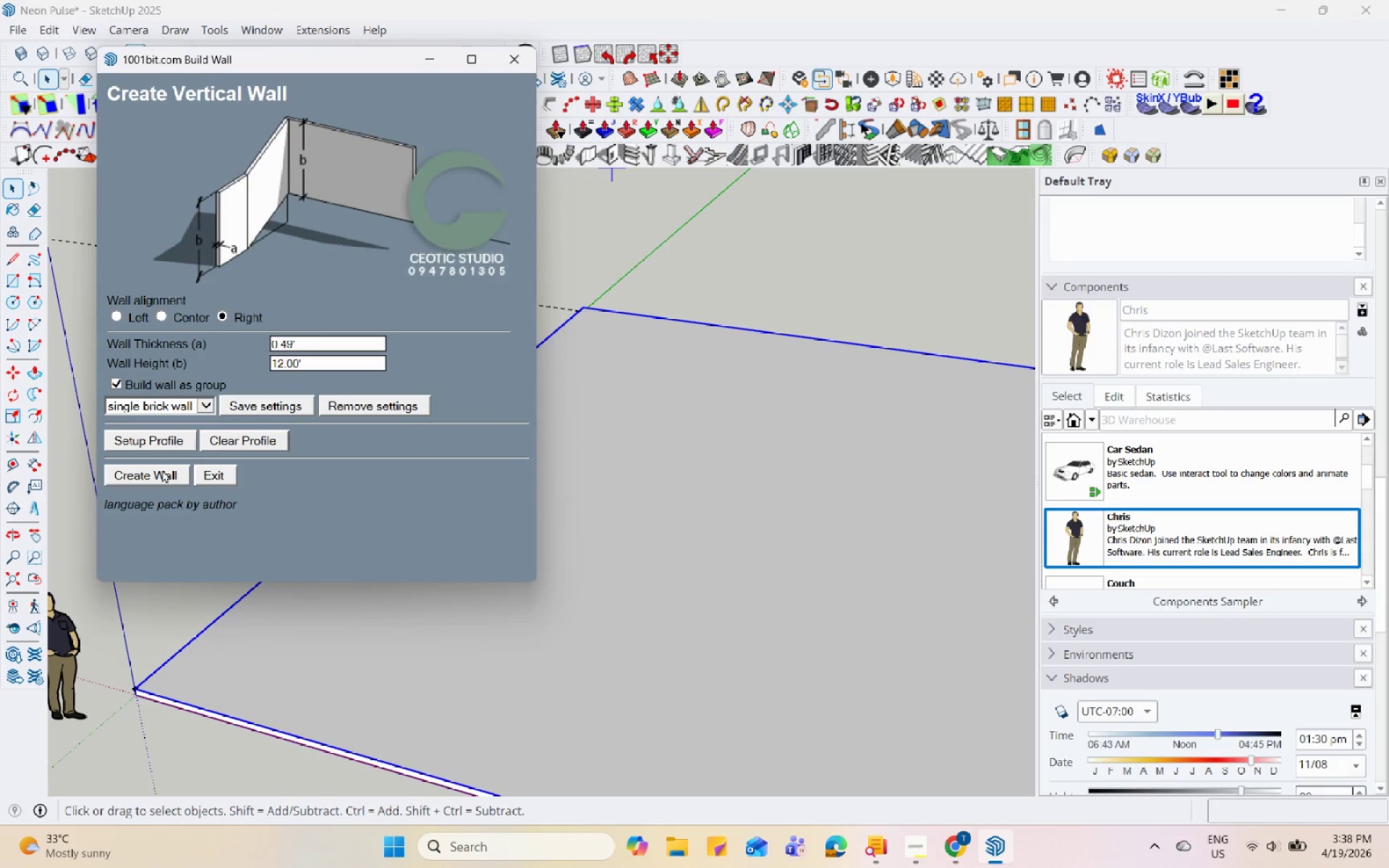 
left_click([182, 473])
 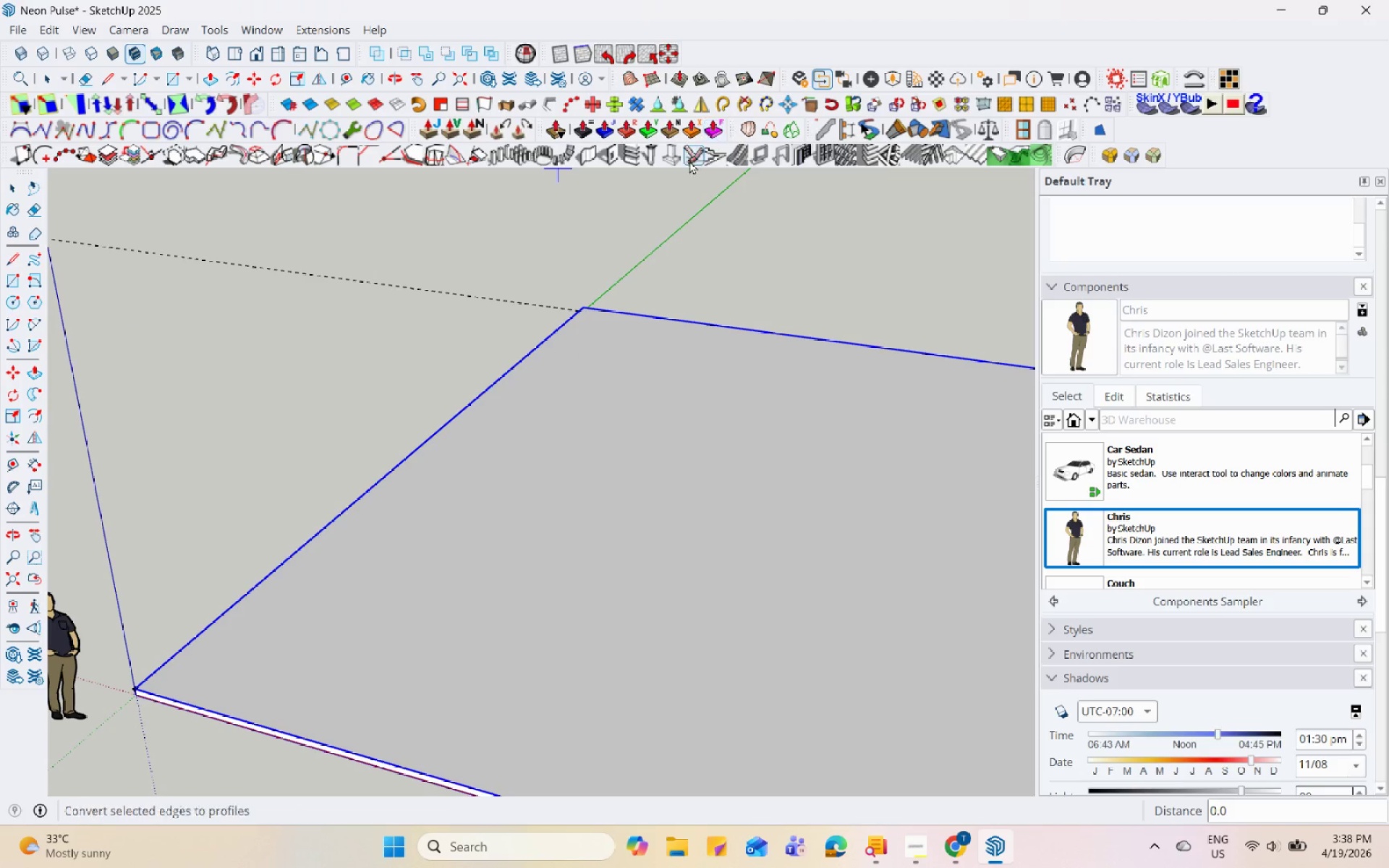 
left_click([589, 163])
 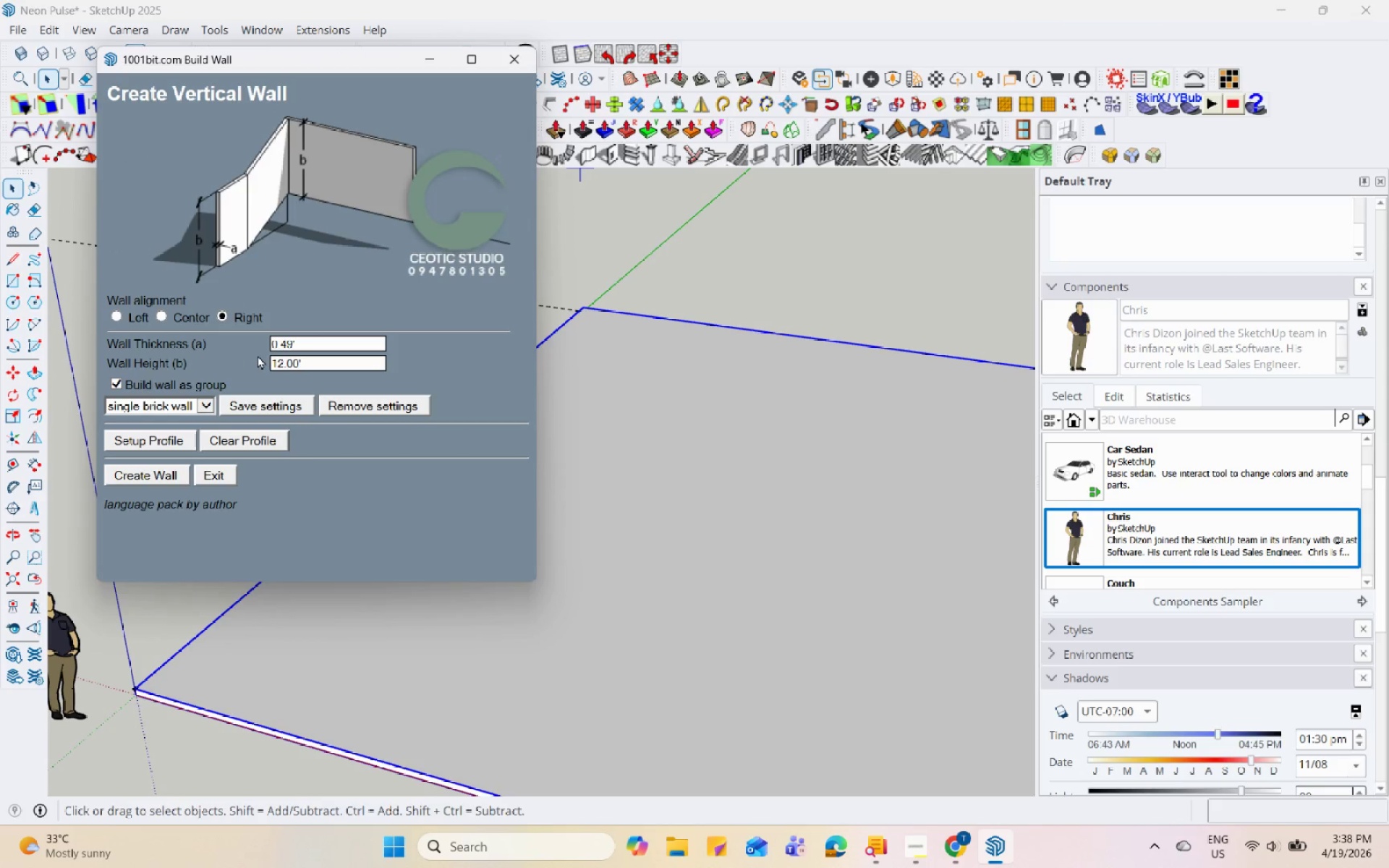 
left_click([122, 315])
 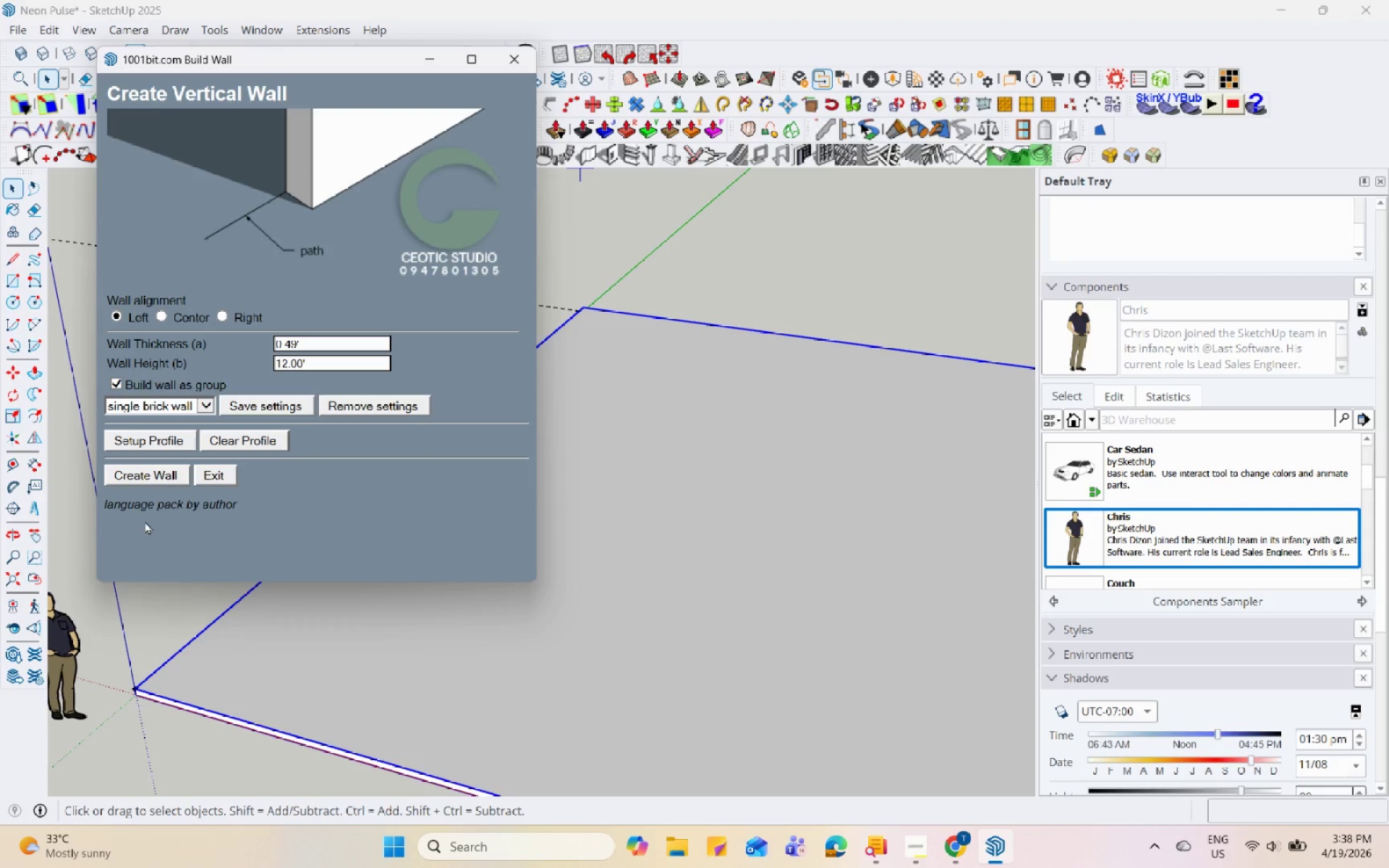 
left_click([145, 479])
 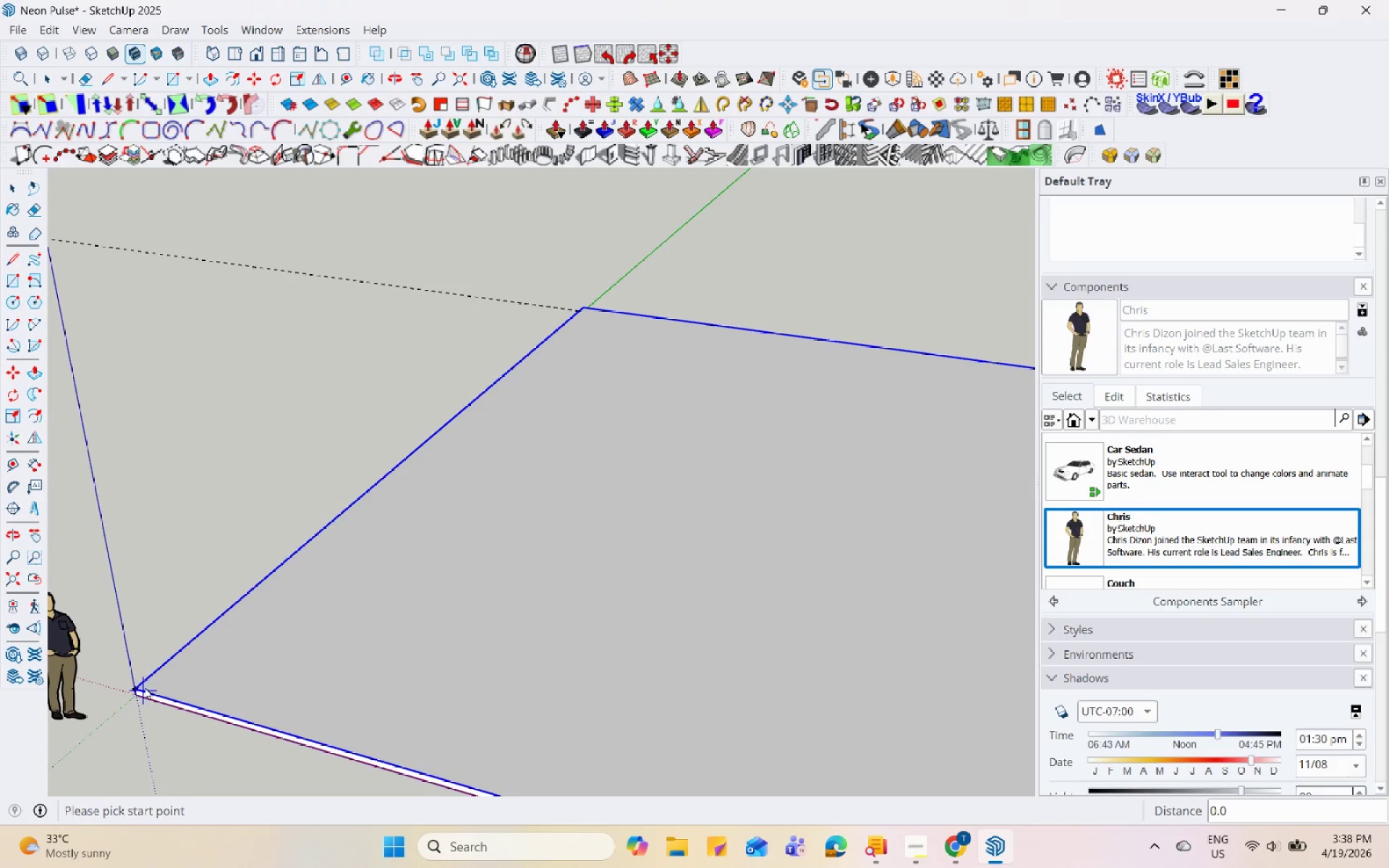 
left_click([143, 689])
 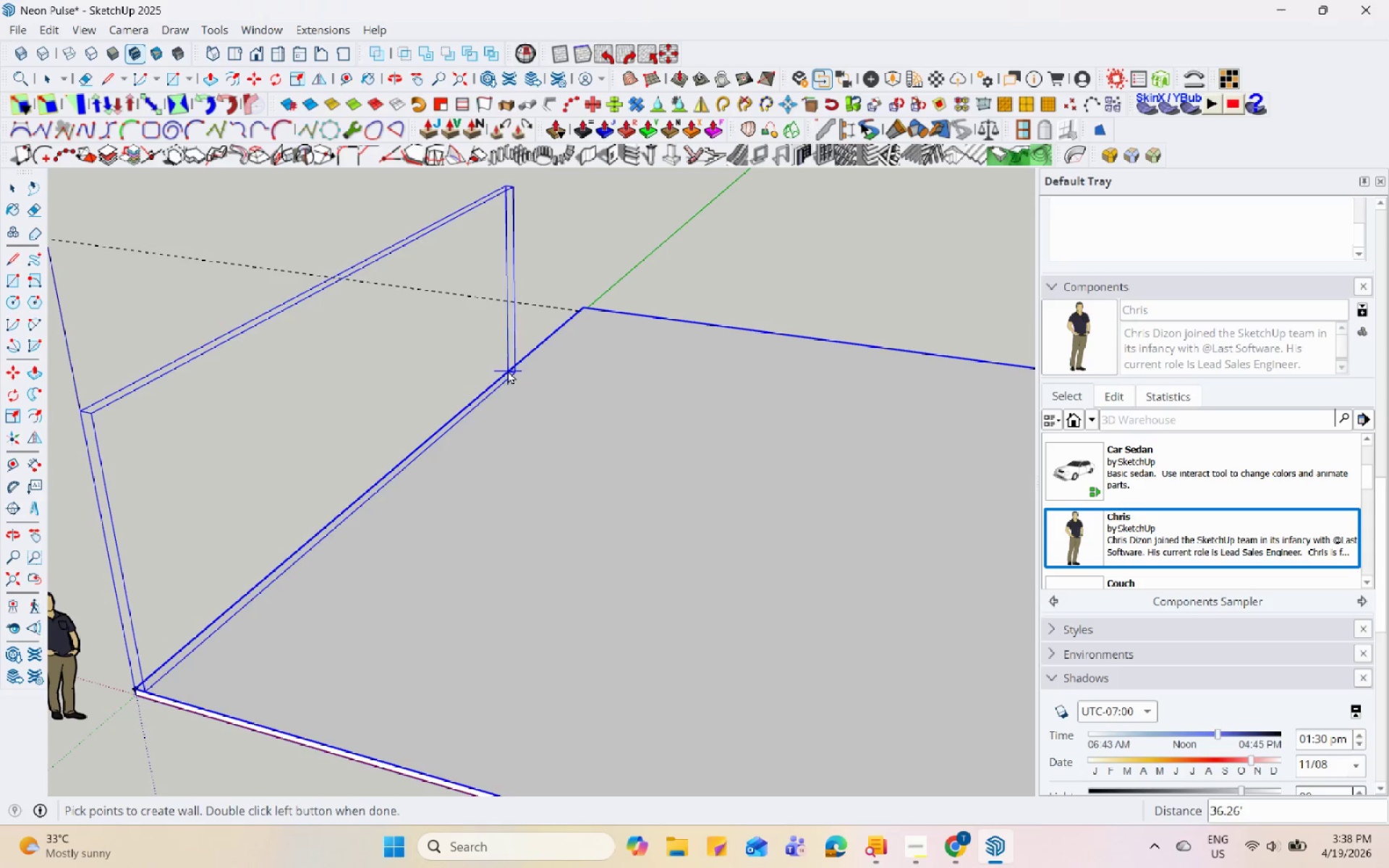 
scroll: coordinate [436, 357], scroll_direction: up, amount: 7.0
 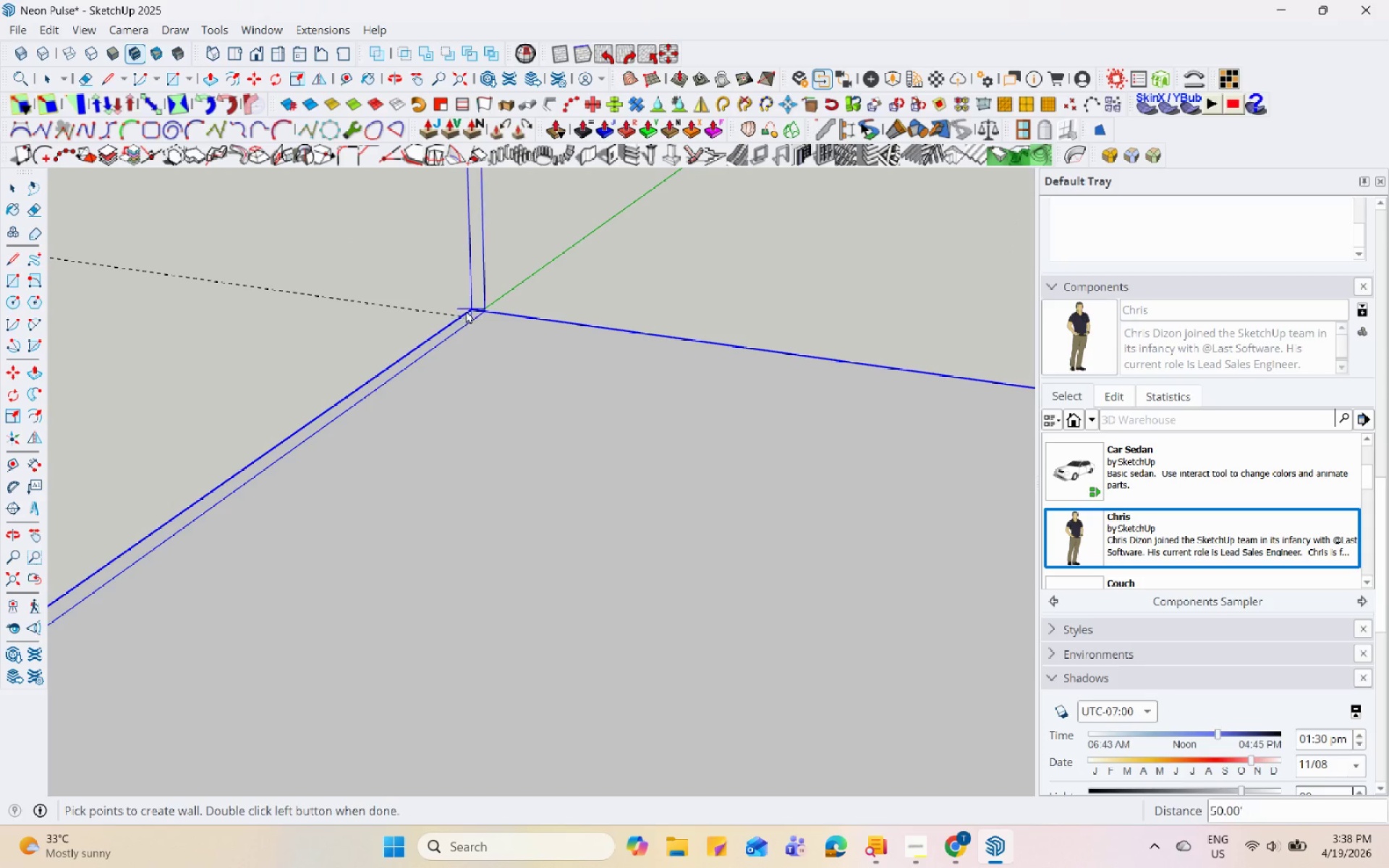 
left_click([470, 307])
 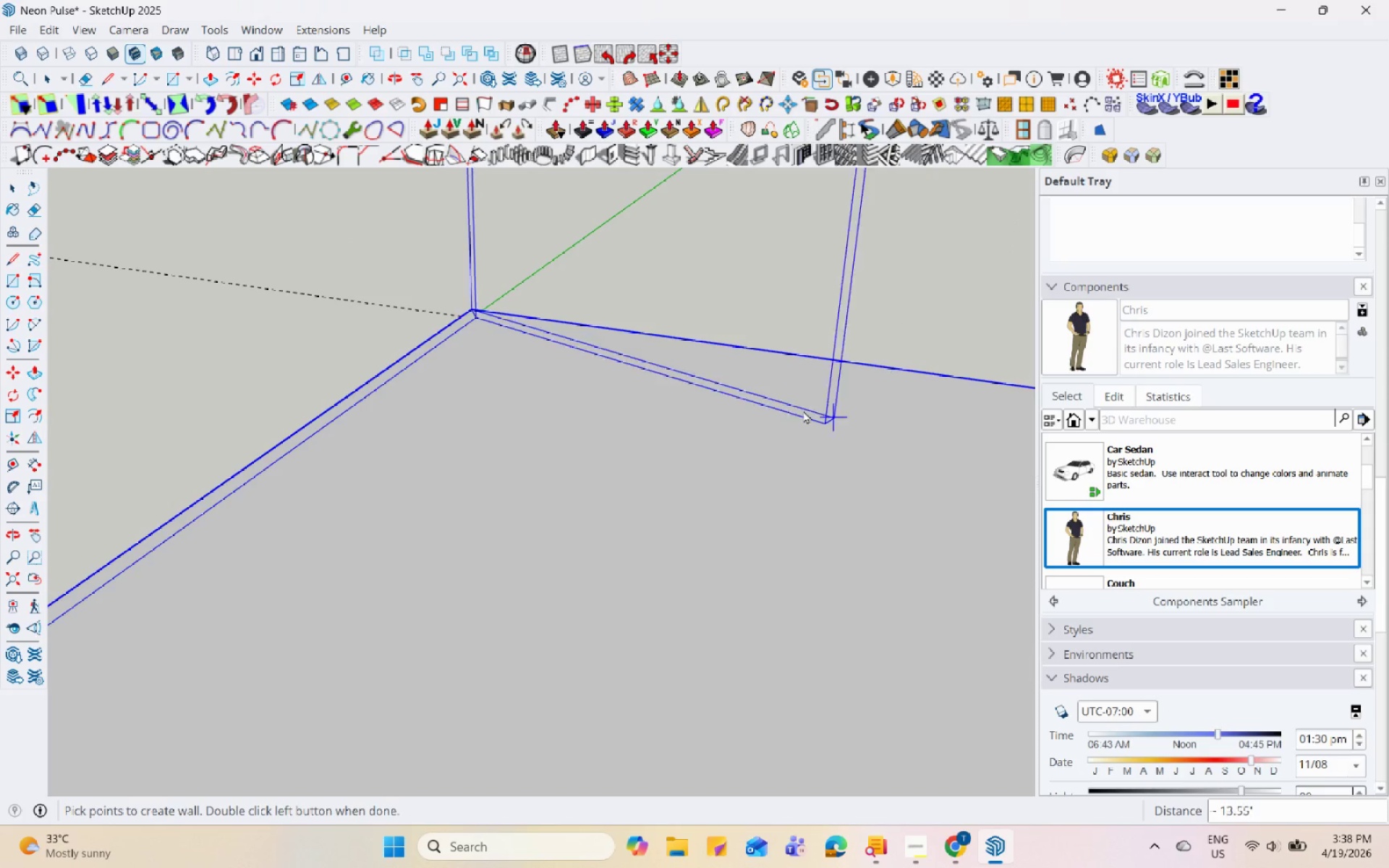 
scroll: coordinate [671, 405], scroll_direction: down, amount: 2.0
 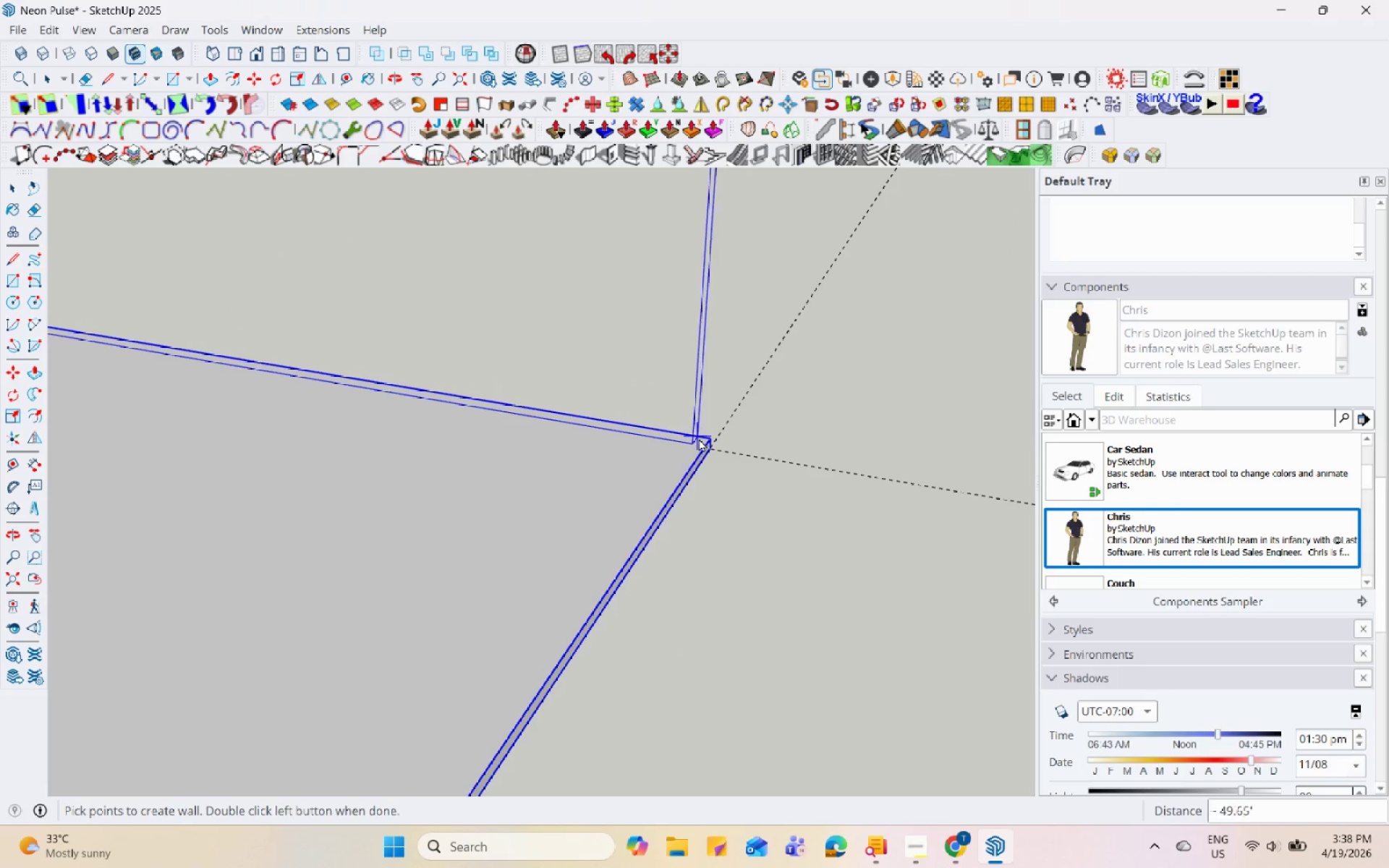 
left_click([701, 439])
 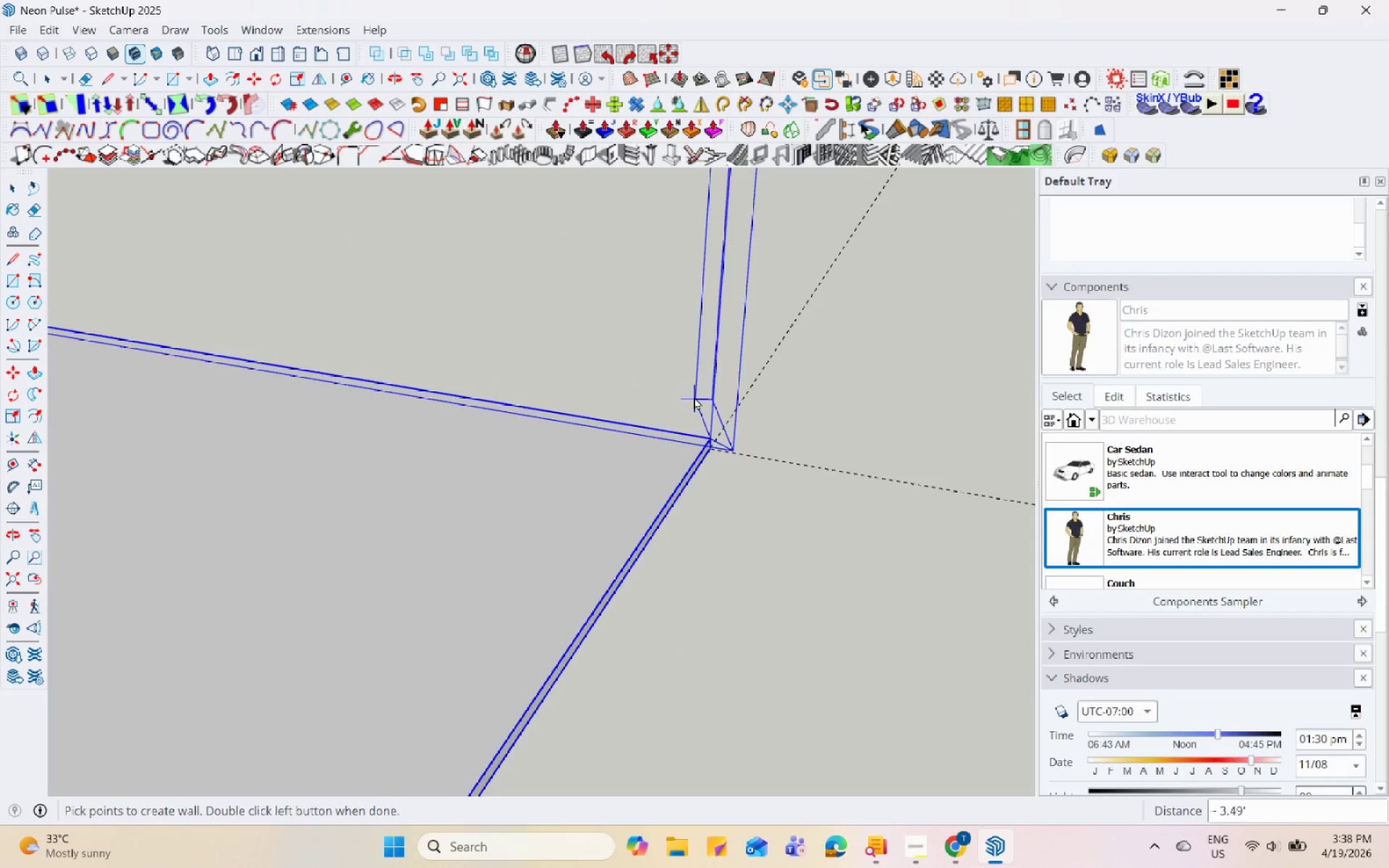 
scroll: coordinate [540, 586], scroll_direction: down, amount: 17.0
 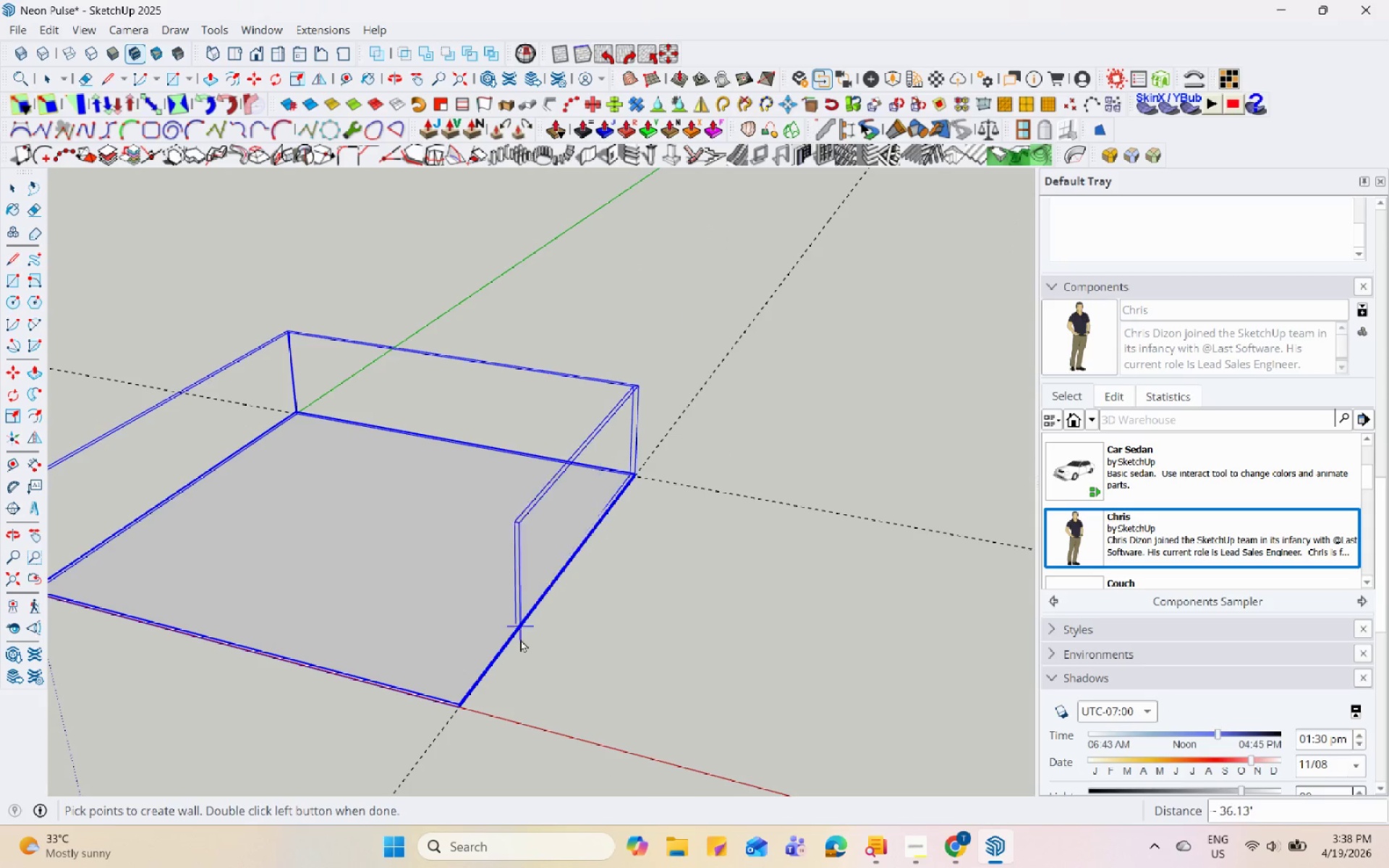 
scroll: coordinate [454, 676], scroll_direction: up, amount: 14.0
 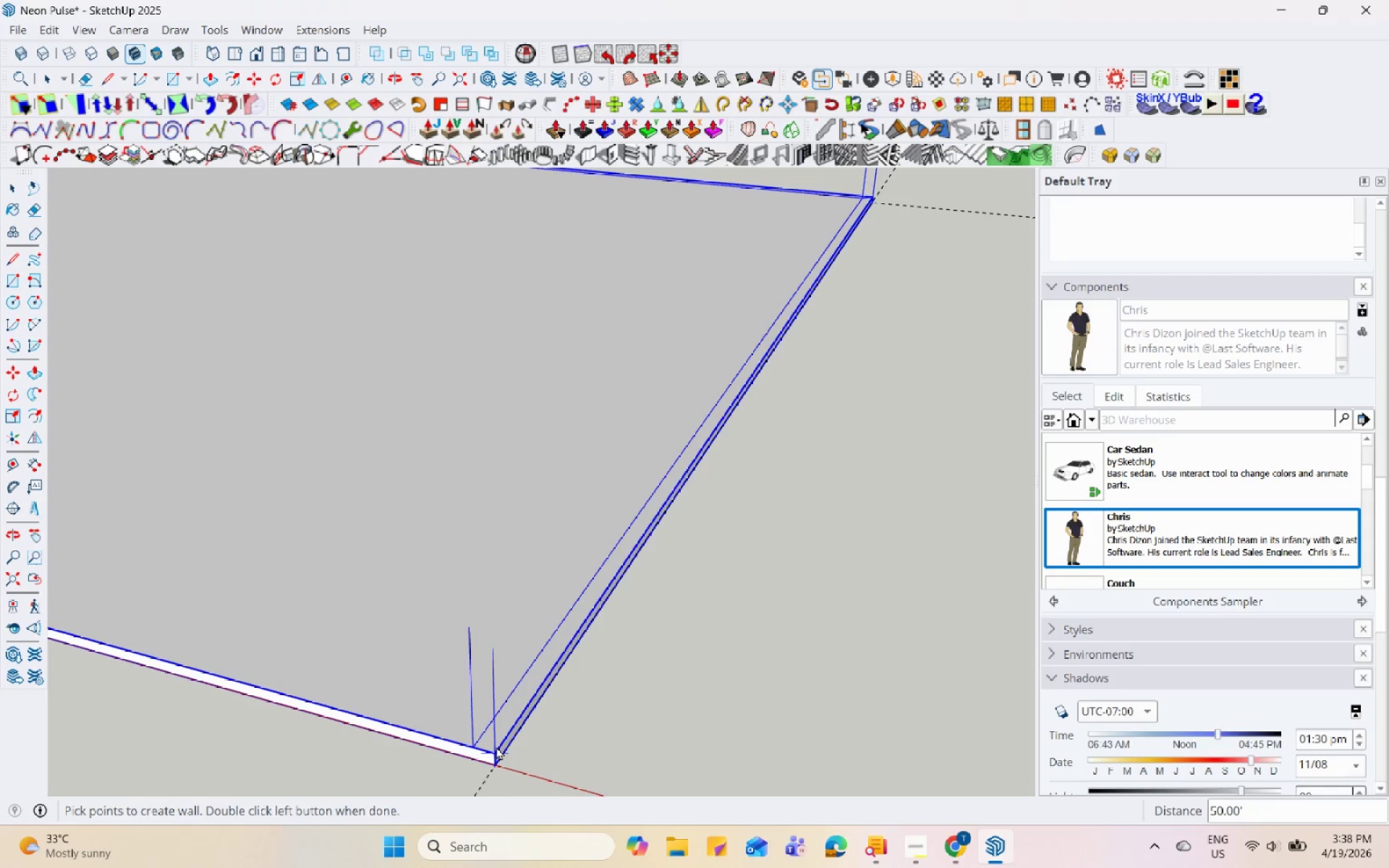 
left_click([496, 746])
 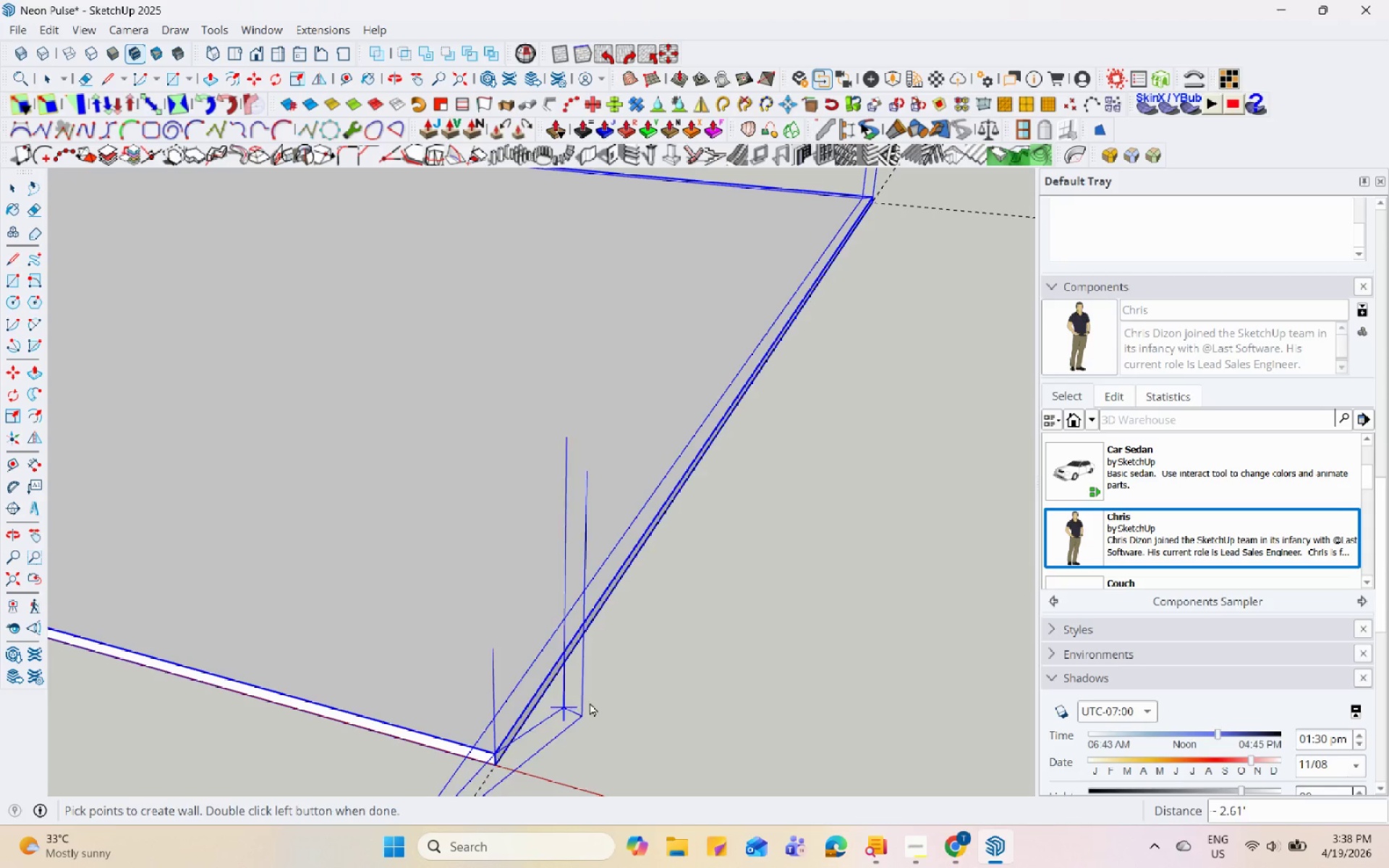 
scroll: coordinate [229, 608], scroll_direction: down, amount: 2.0
 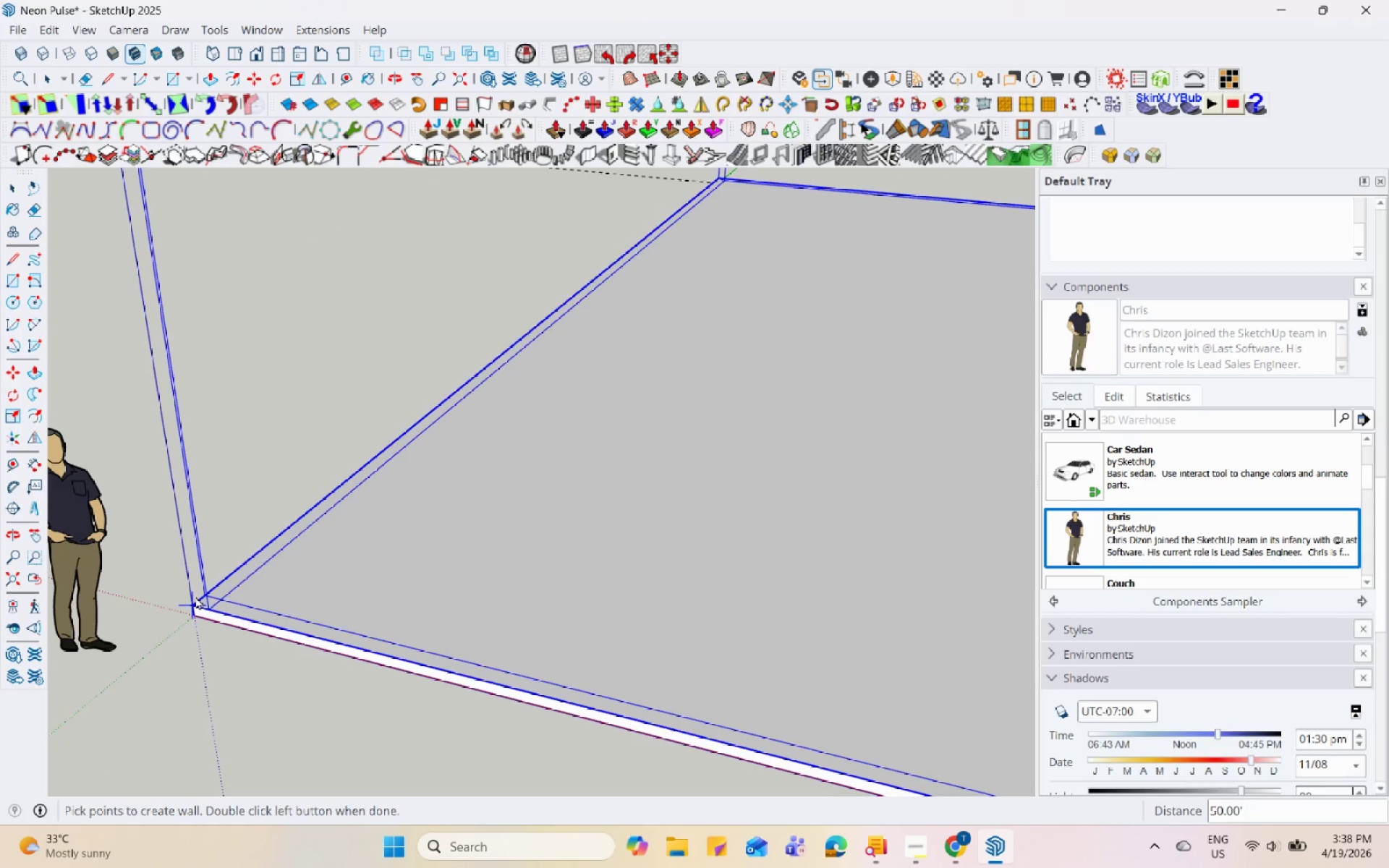 
double_click([195, 596])
 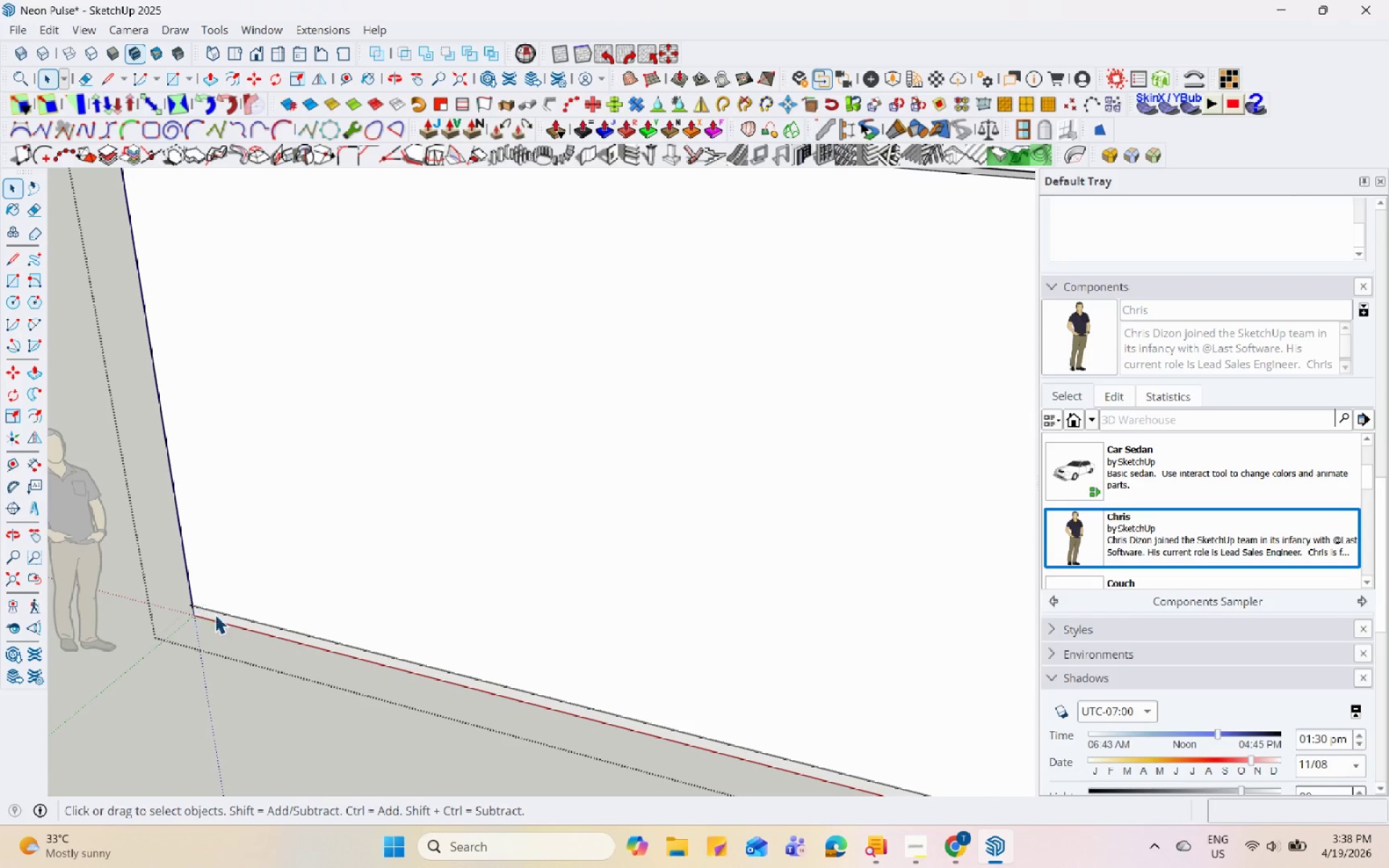 
key(Escape)
 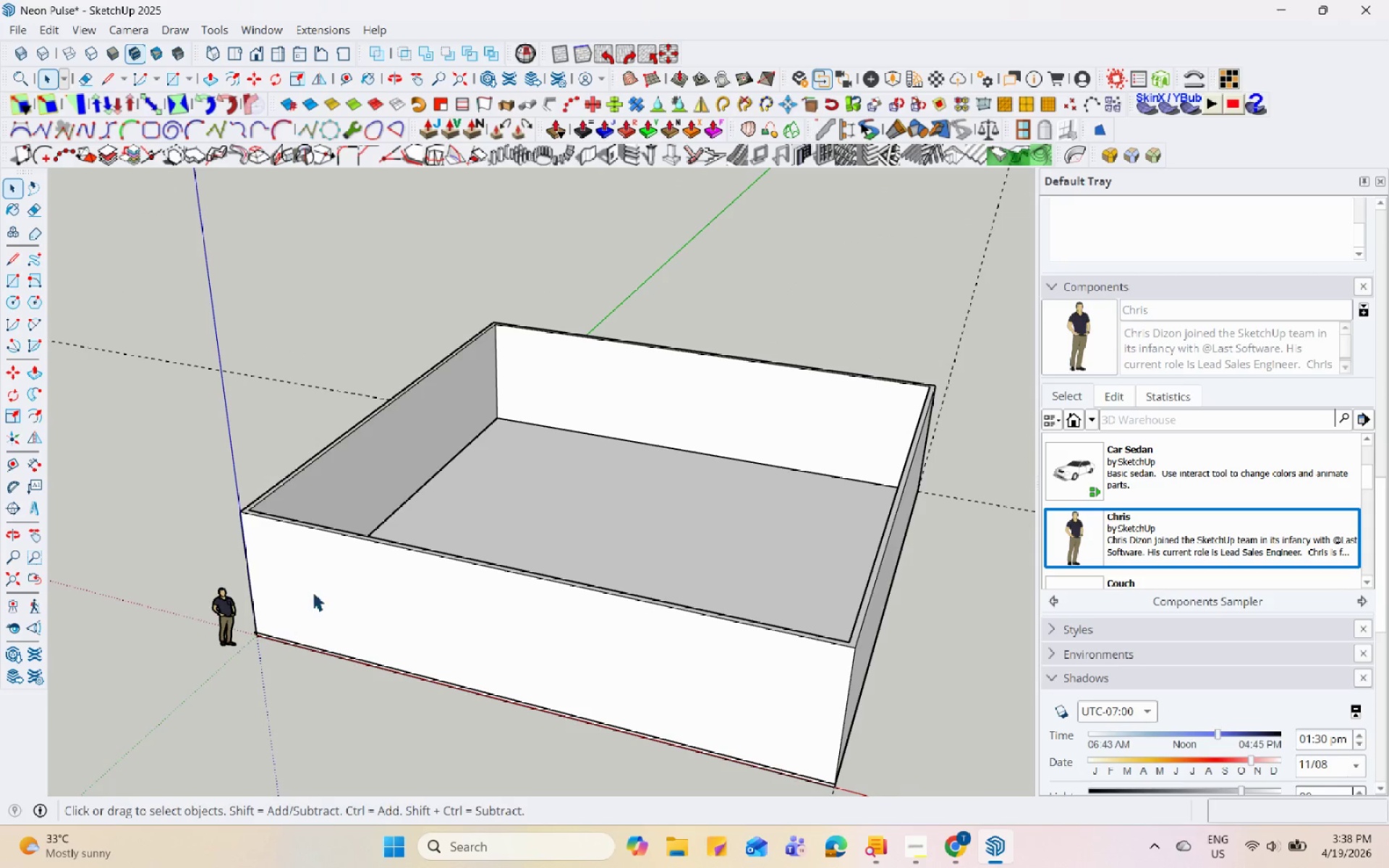 
key(Escape)
 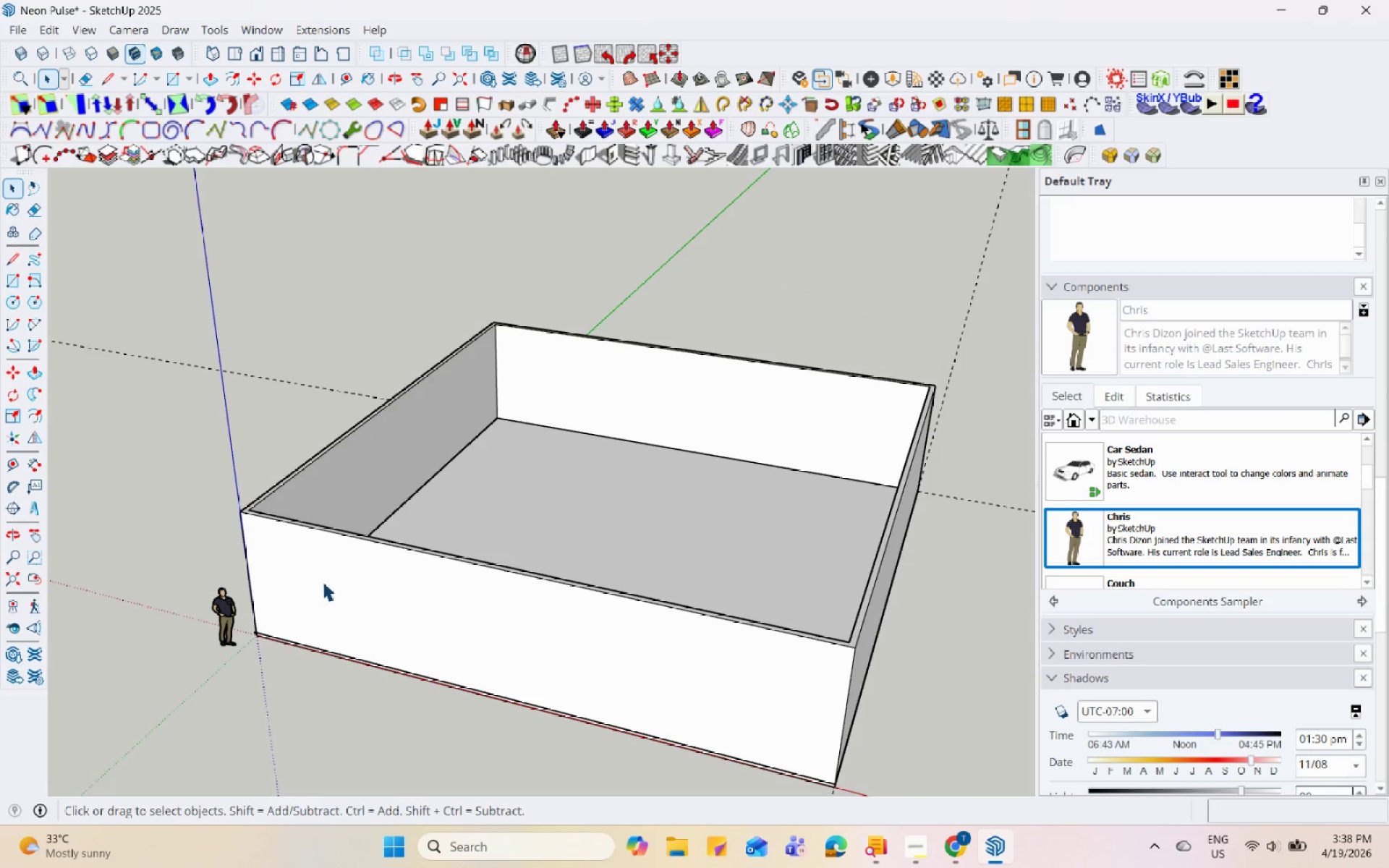 
left_click([323, 582])
 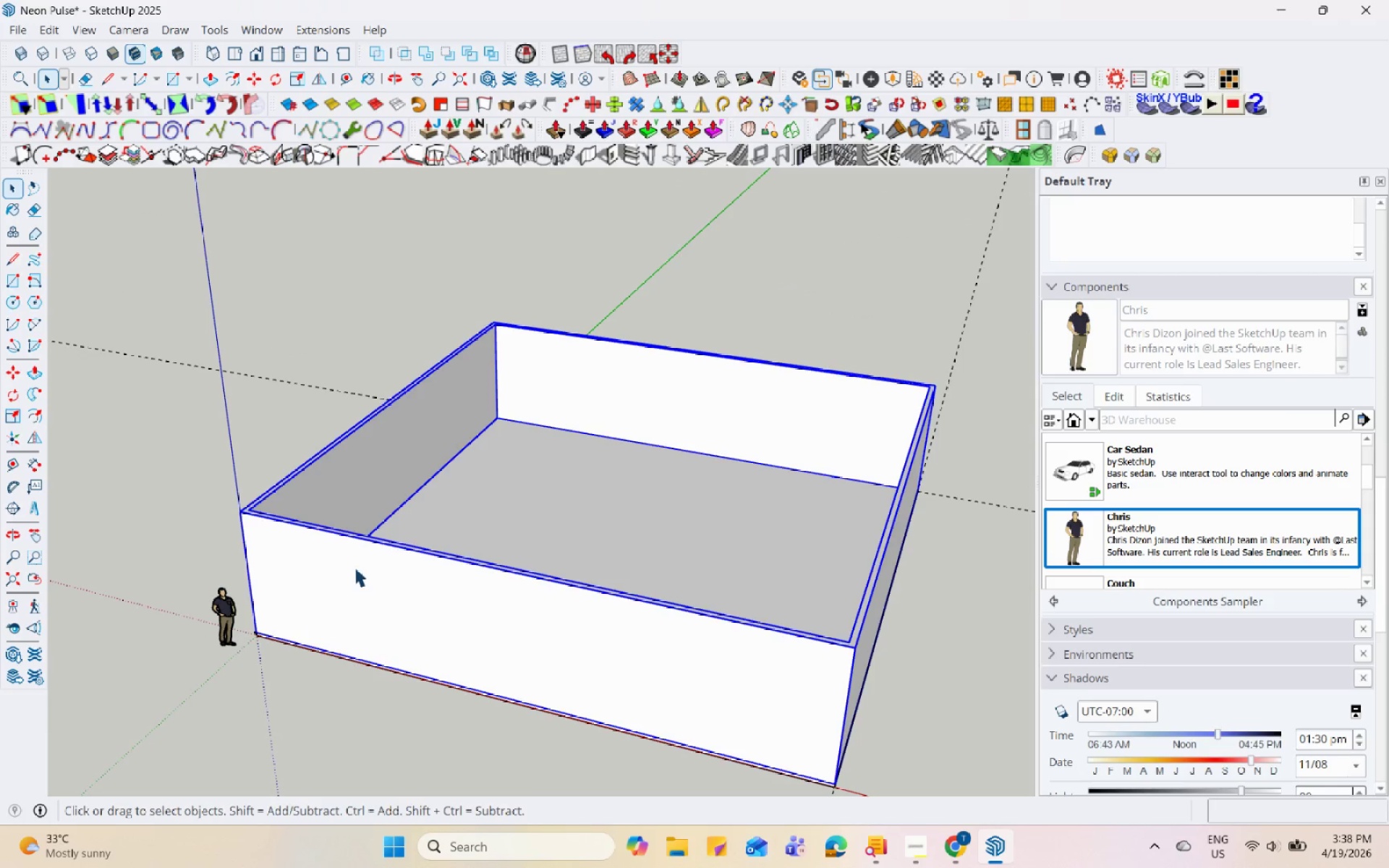 
scroll: coordinate [283, 633], scroll_direction: down, amount: 14.0
 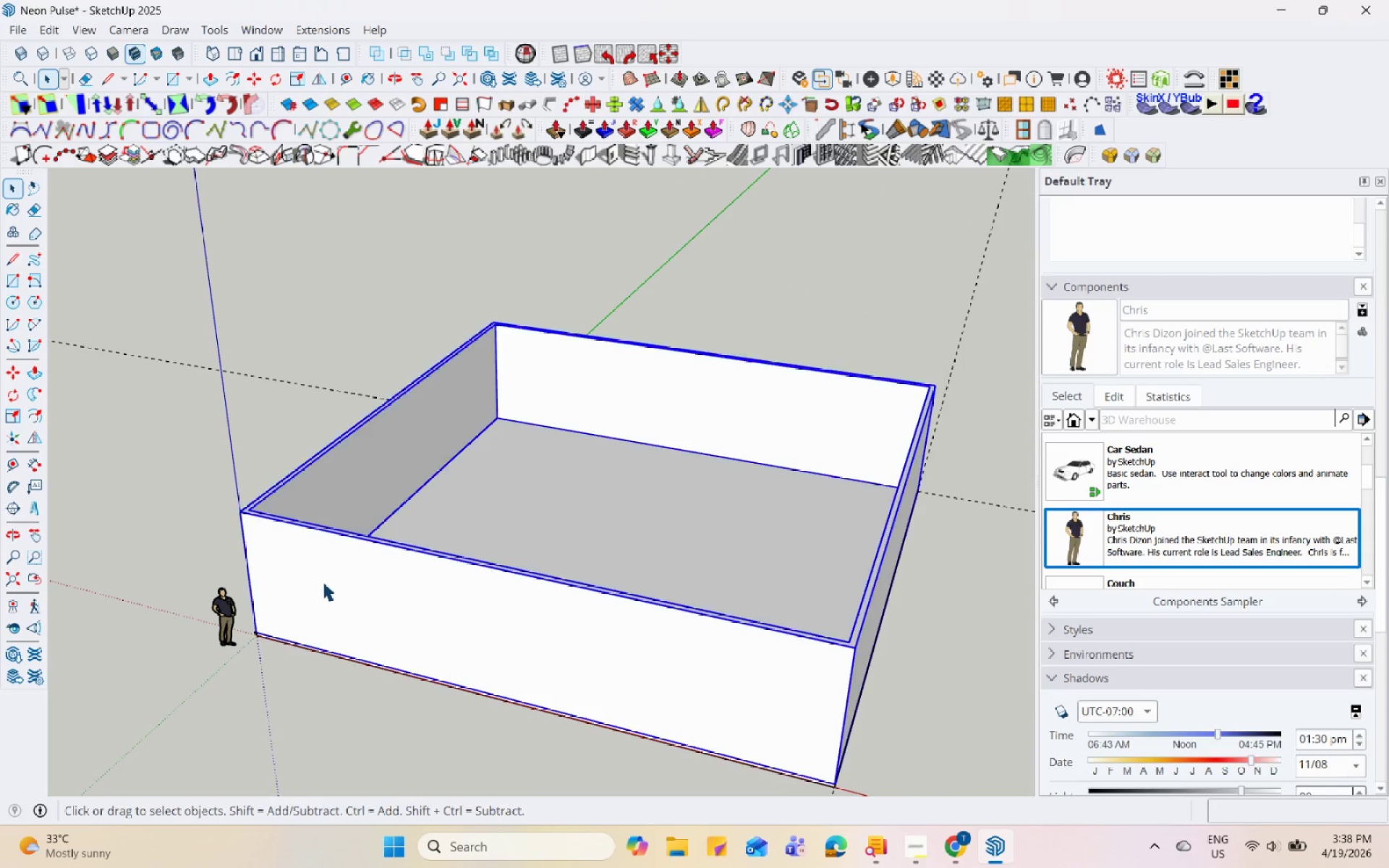 
double_click([560, 522])
 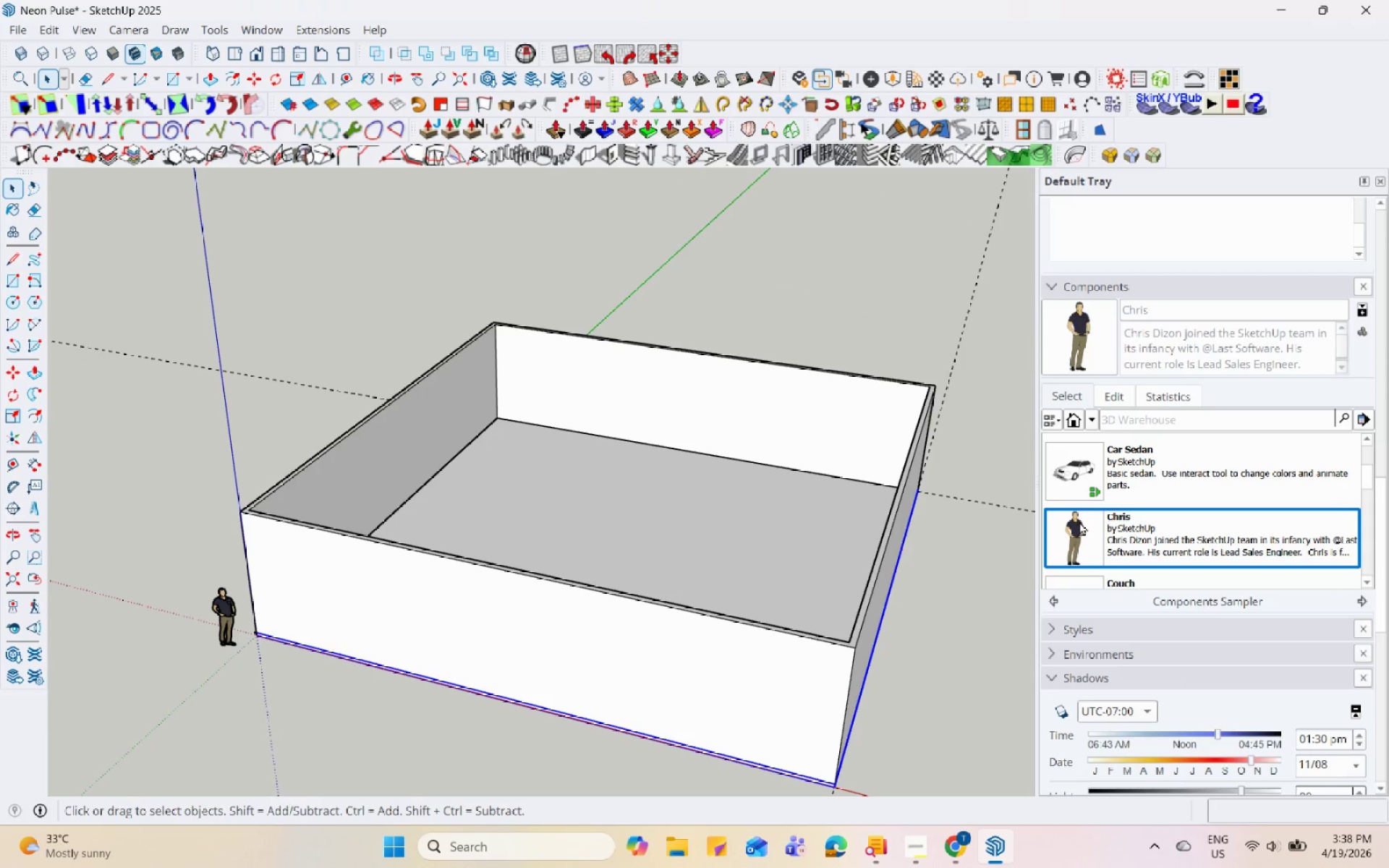 
scroll: coordinate [1139, 276], scroll_direction: up, amount: 35.0
 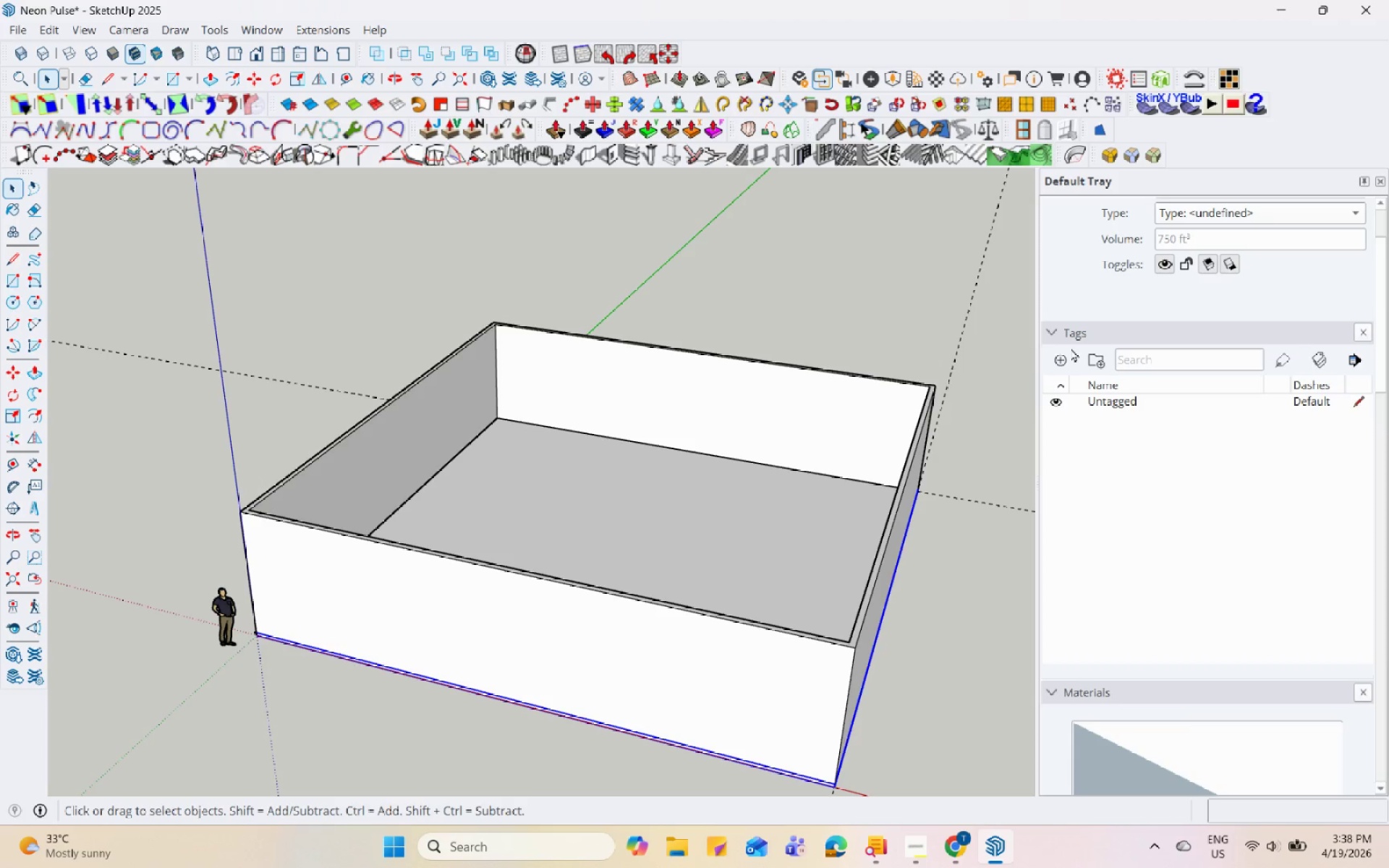 
left_click([1058, 357])
 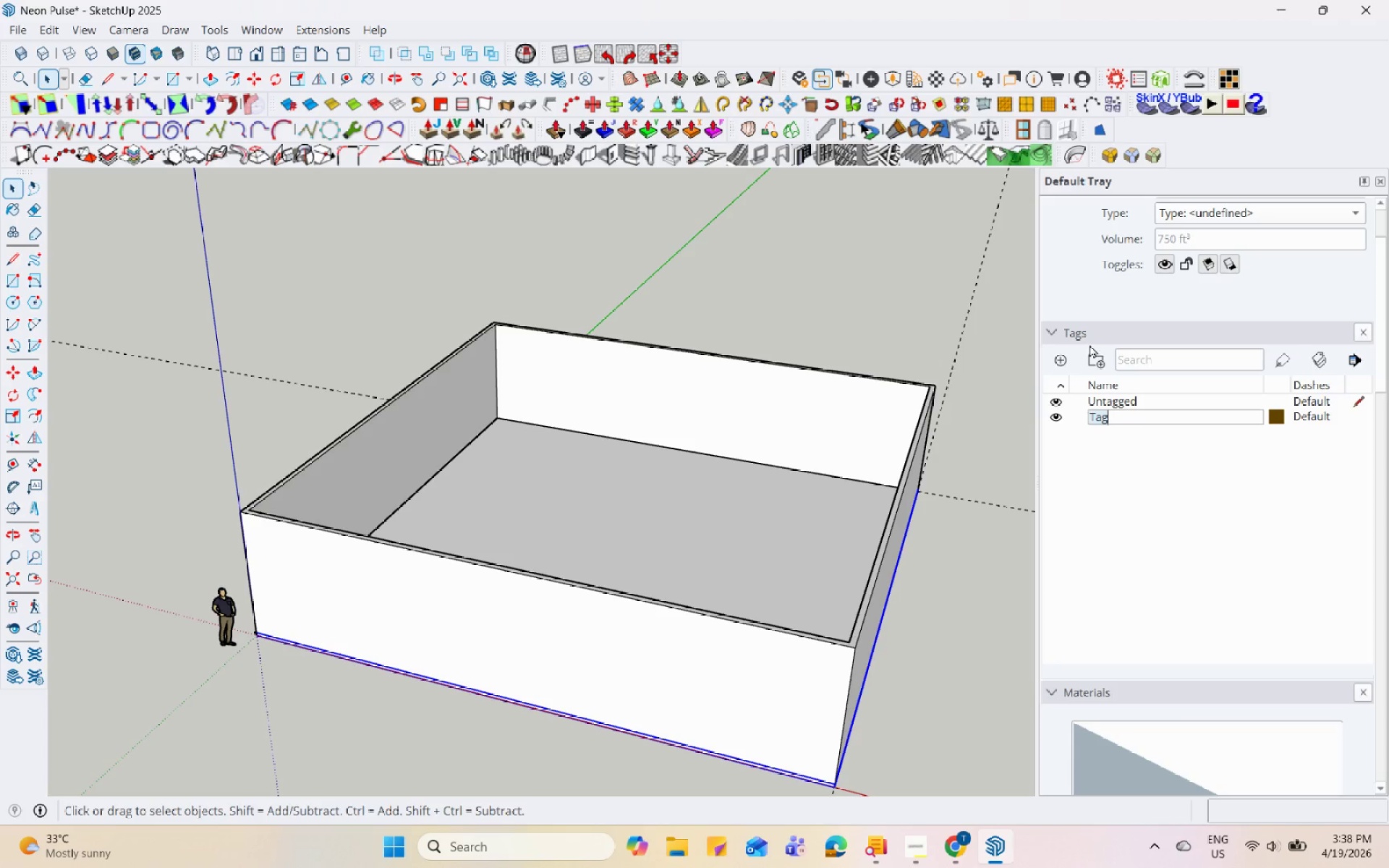 
type(FLOOR)
 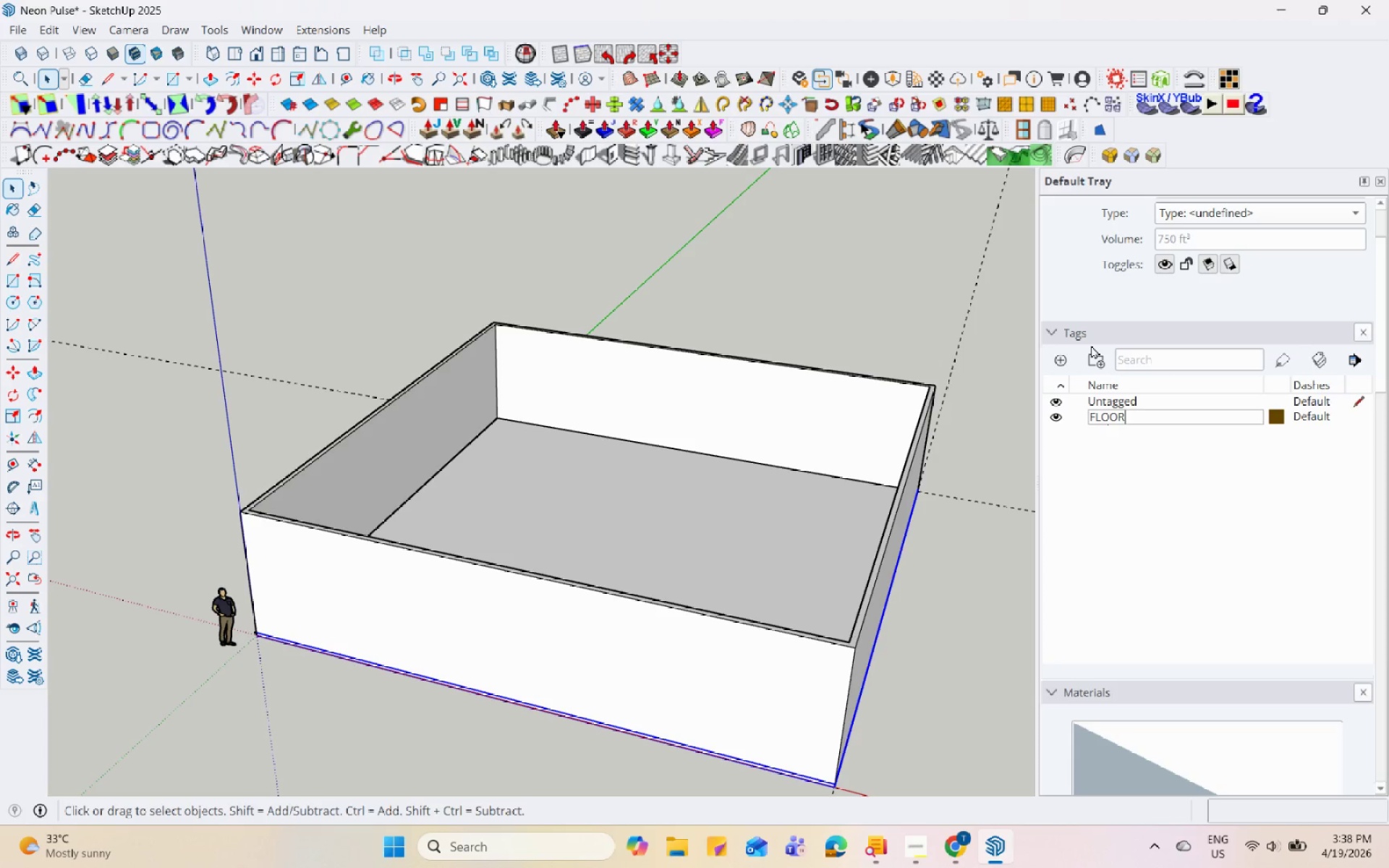 
key(Enter)
 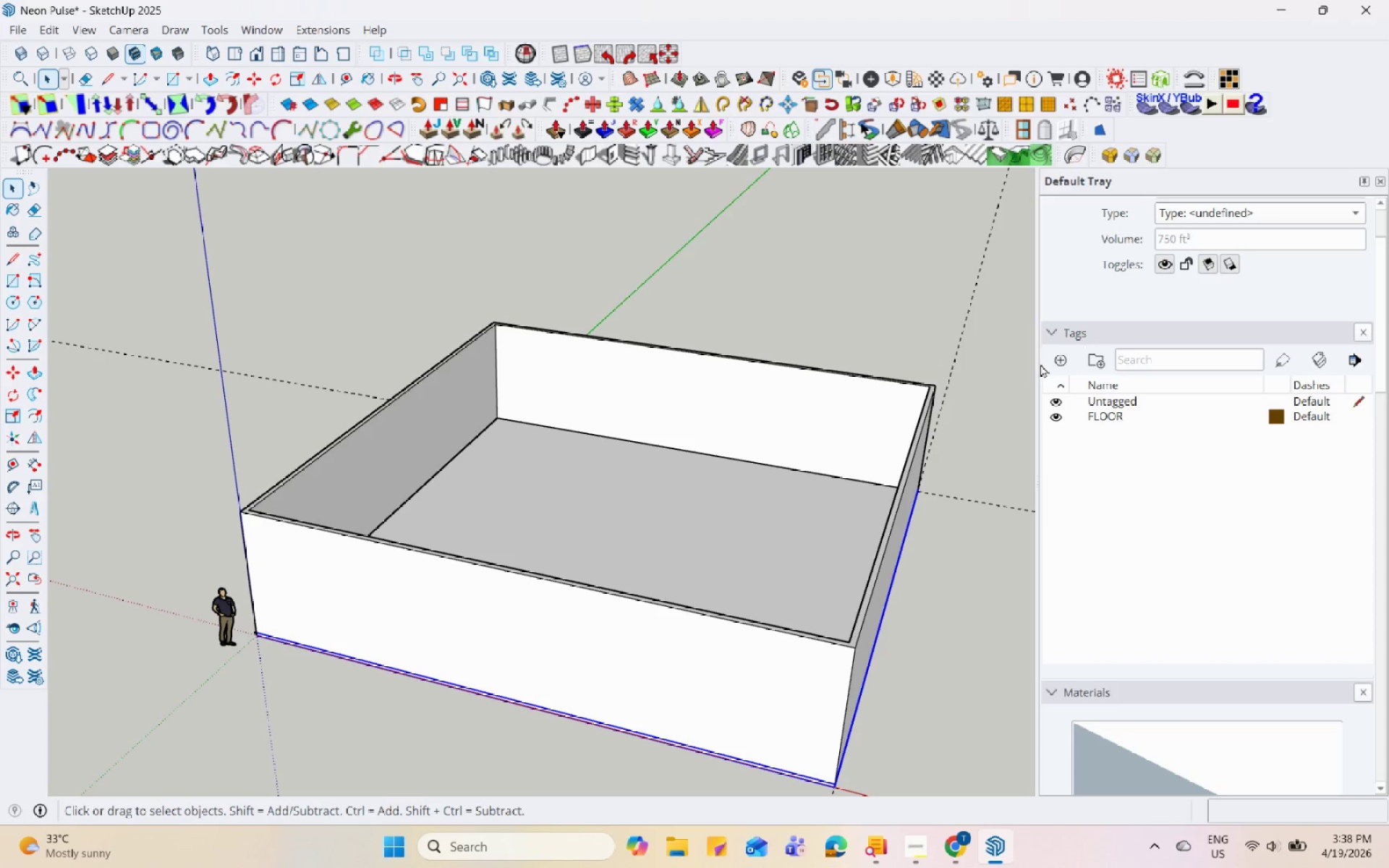 
left_click([1063, 349])
 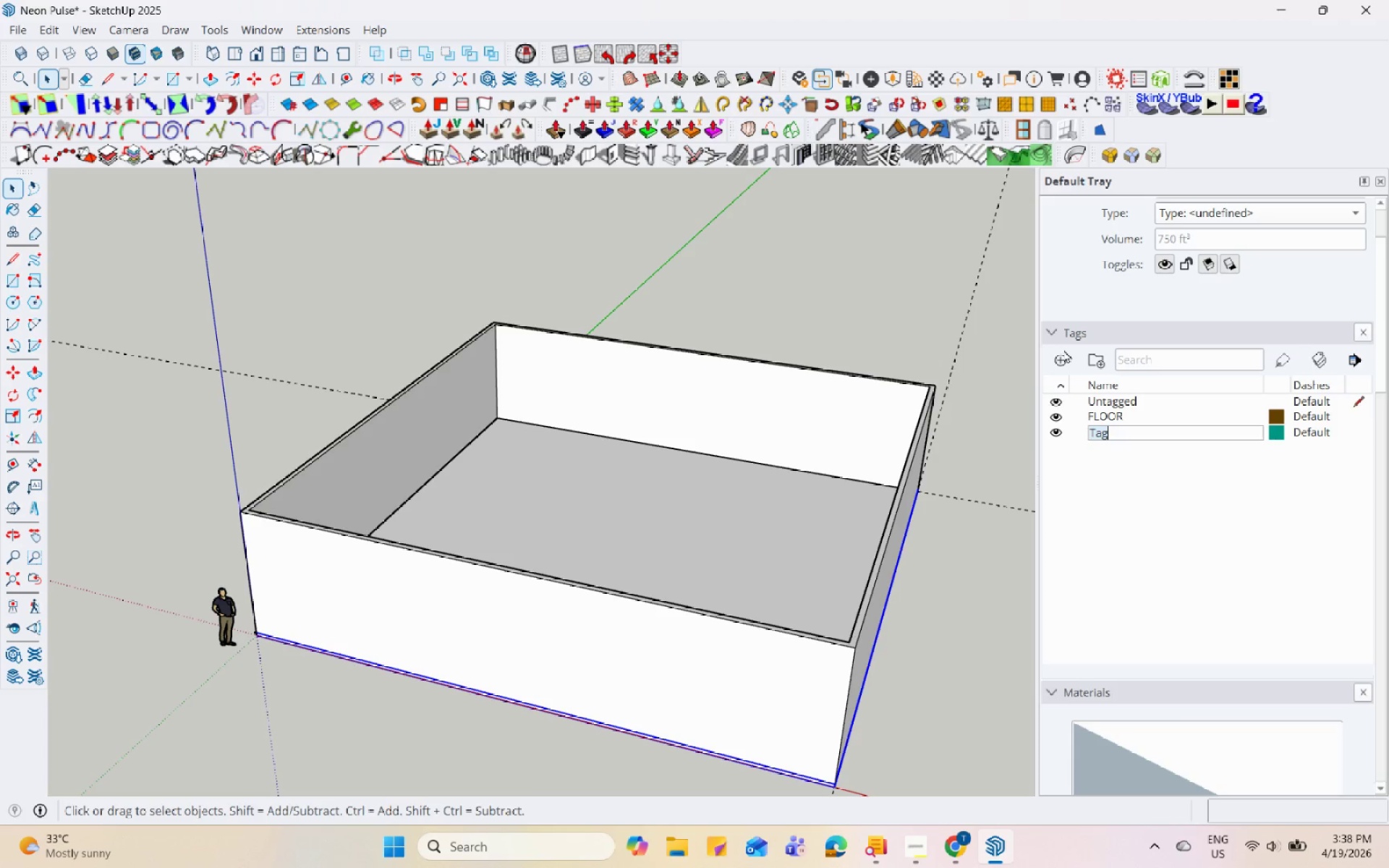 
type(WALLS)
 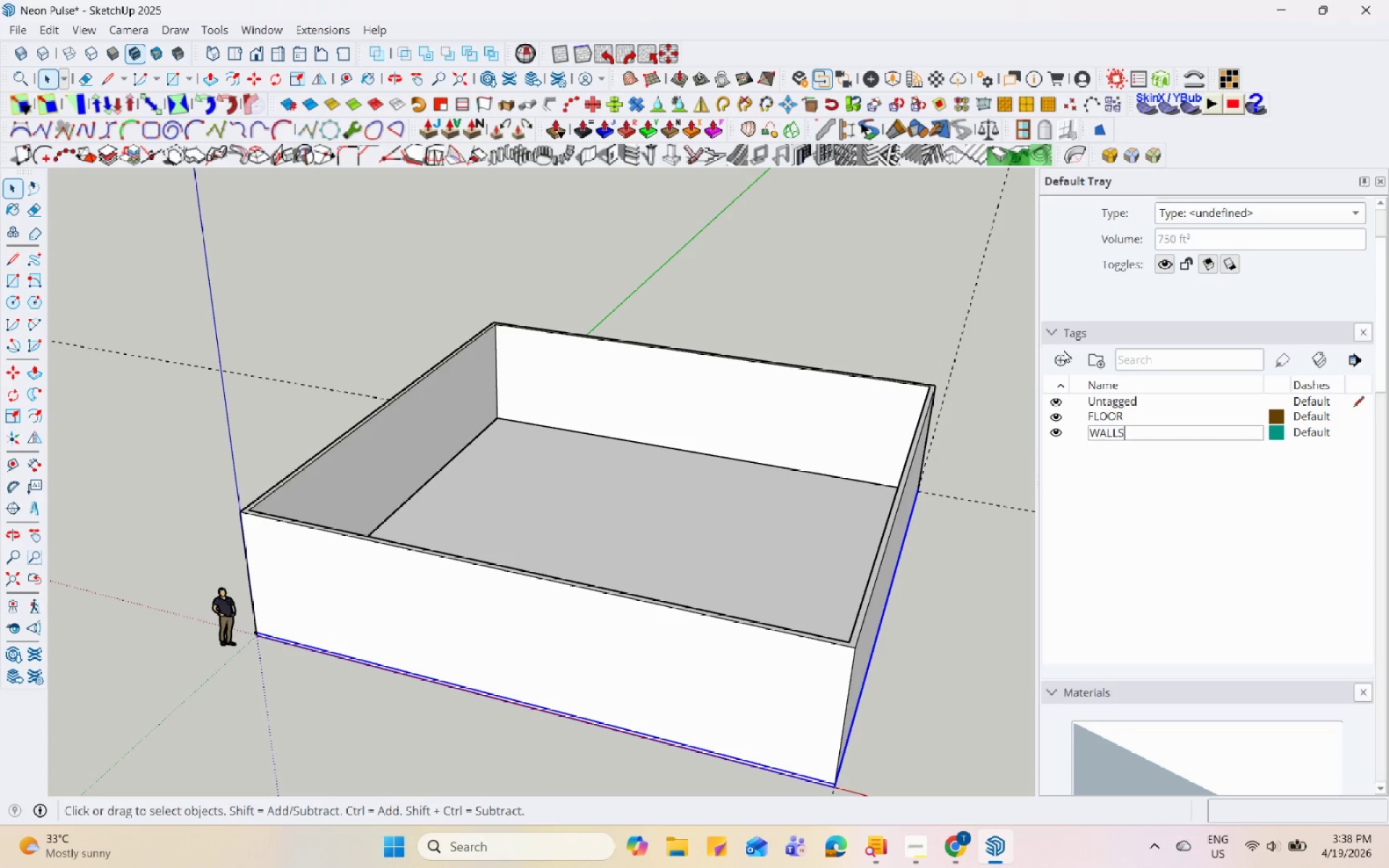 
key(Enter)
 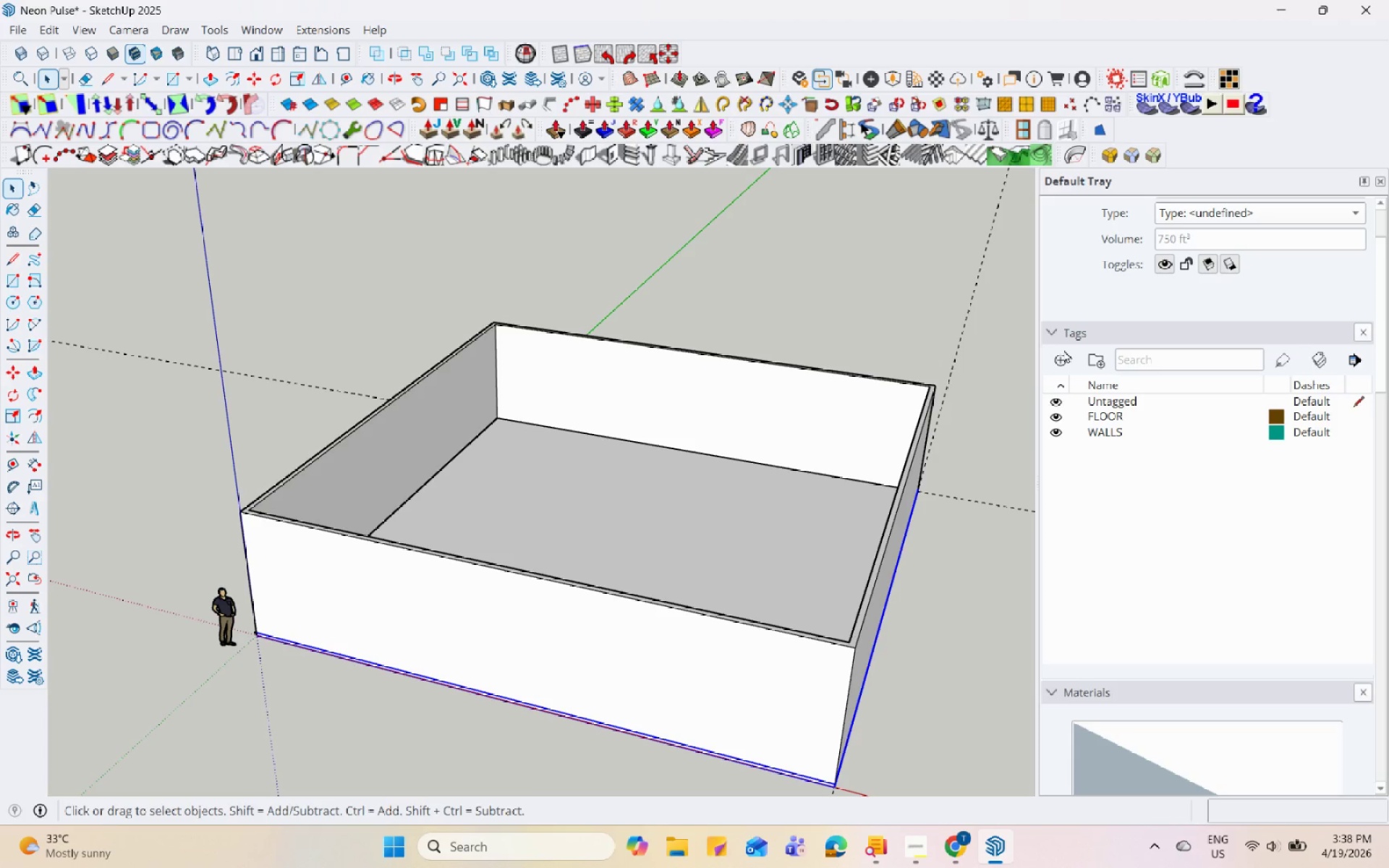 
left_click([1179, 273])
 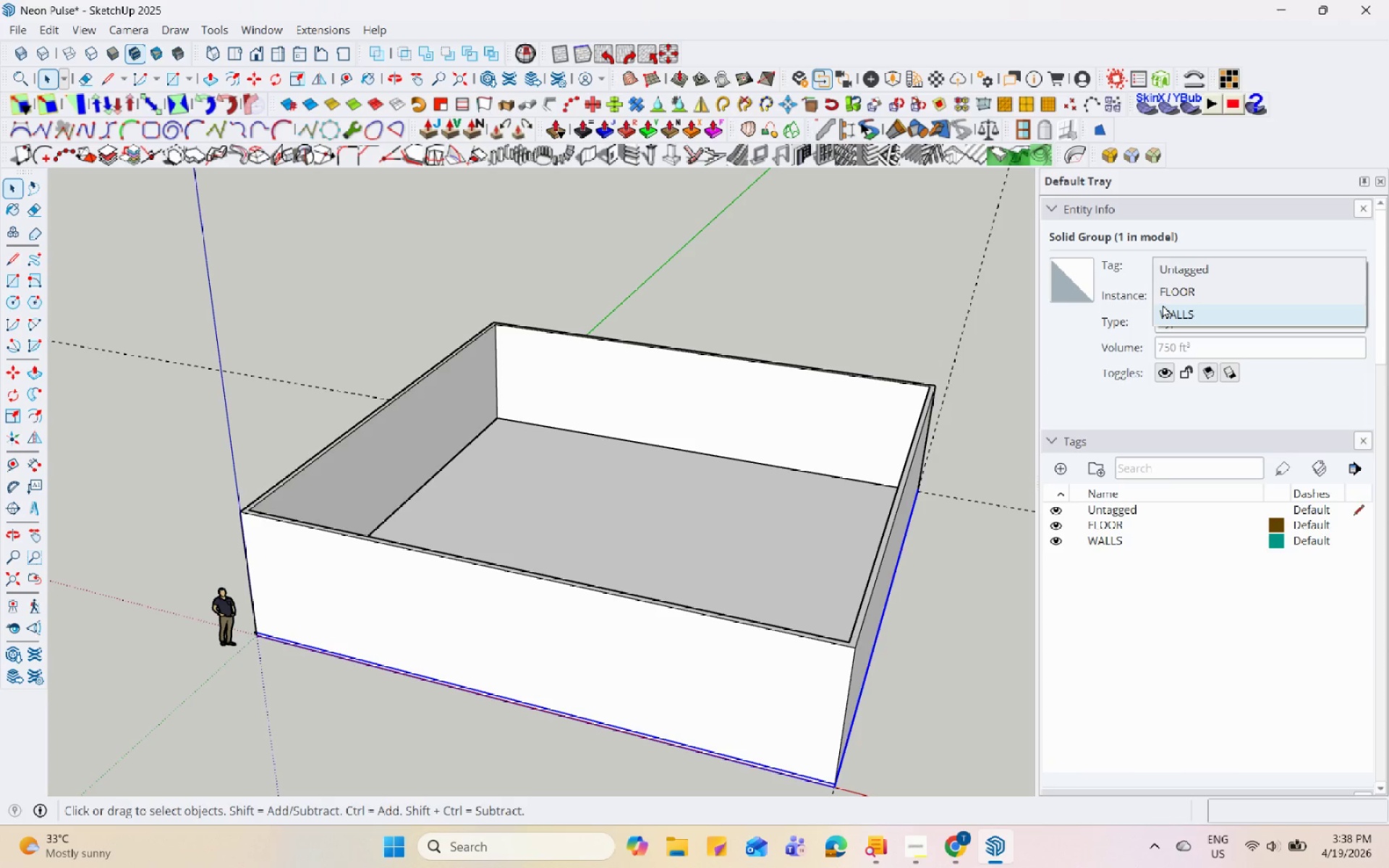 
scroll: coordinate [1158, 279], scroll_direction: up, amount: 8.0
 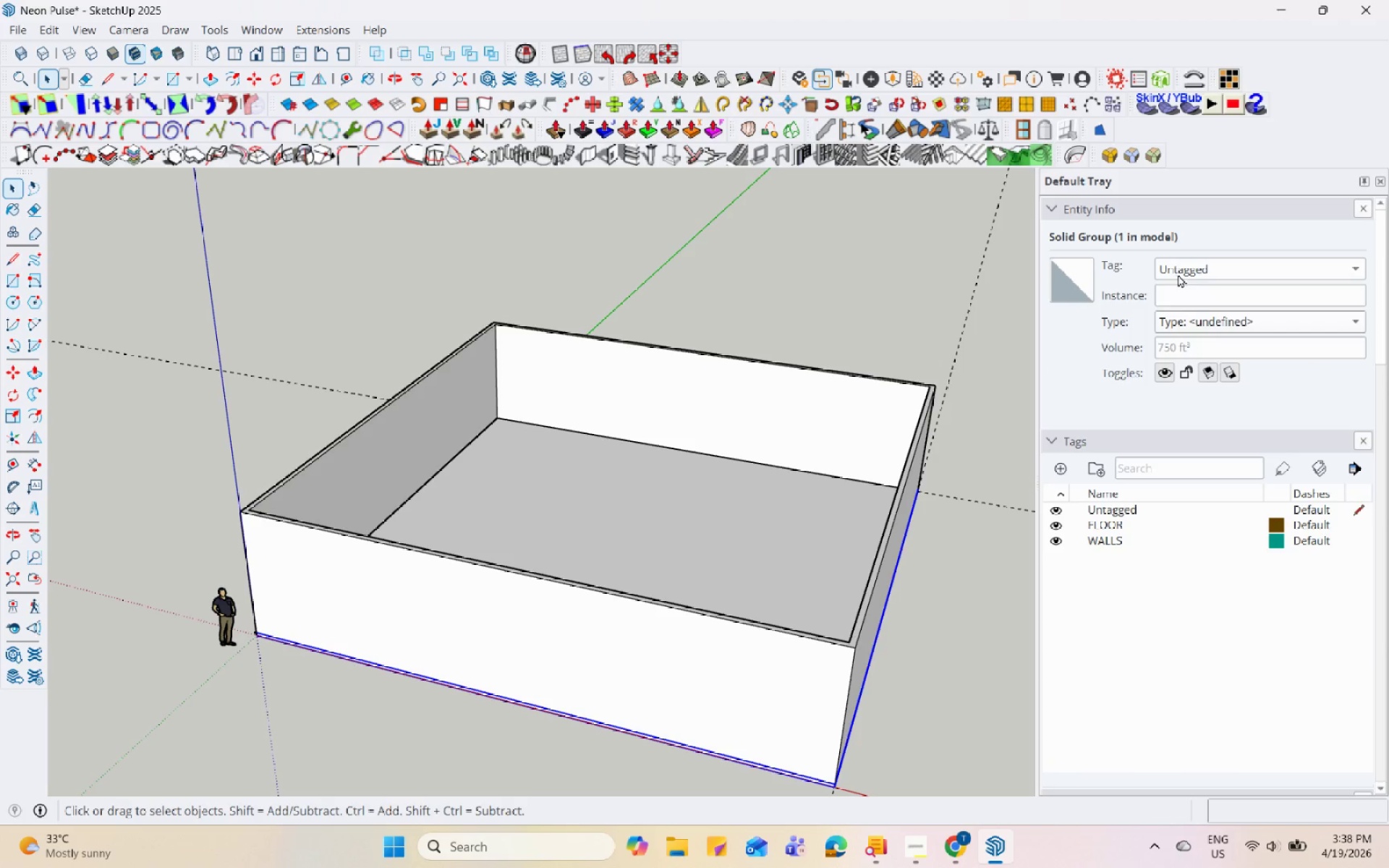 
left_click([1163, 305])
 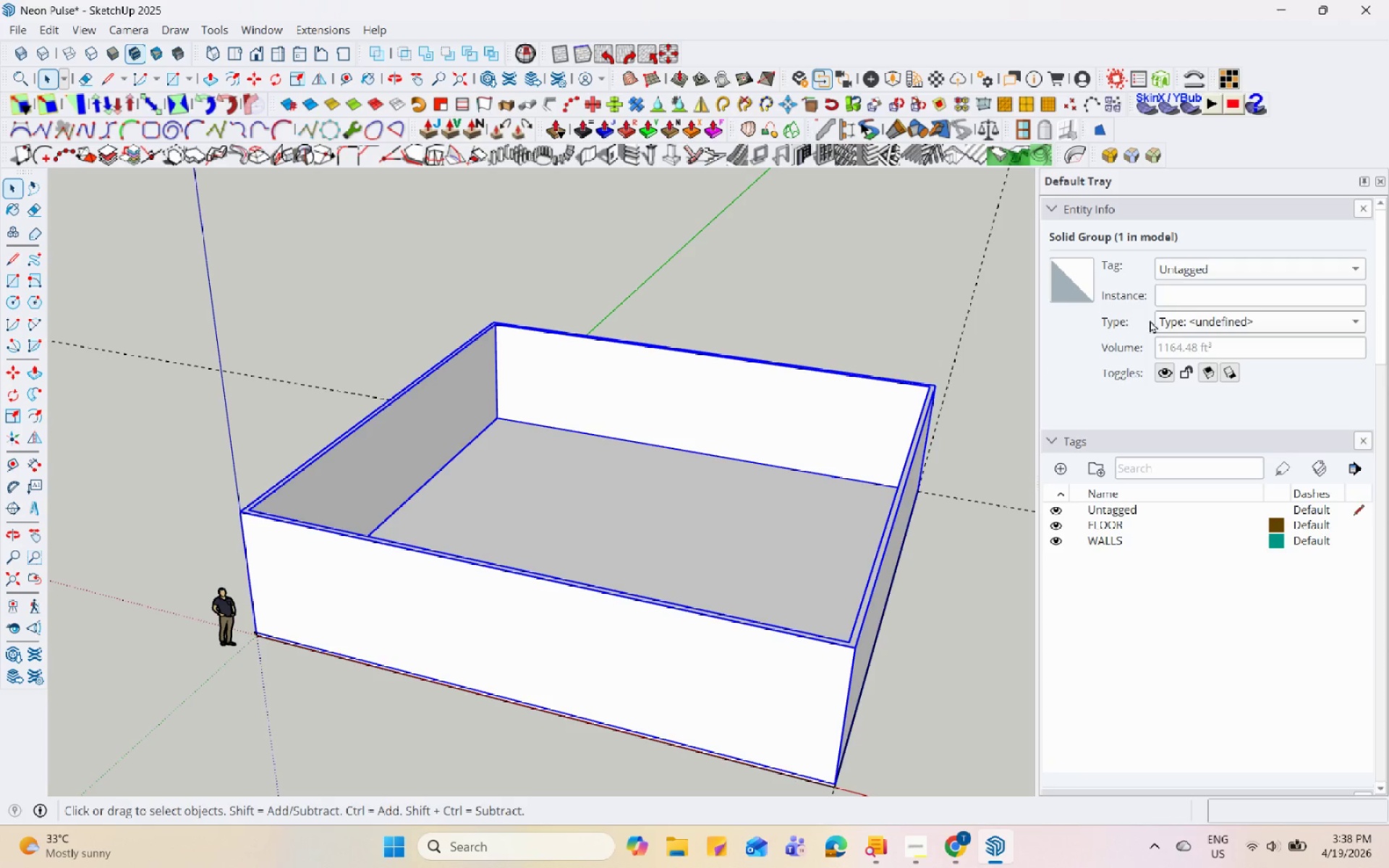 
left_click([1234, 270])
 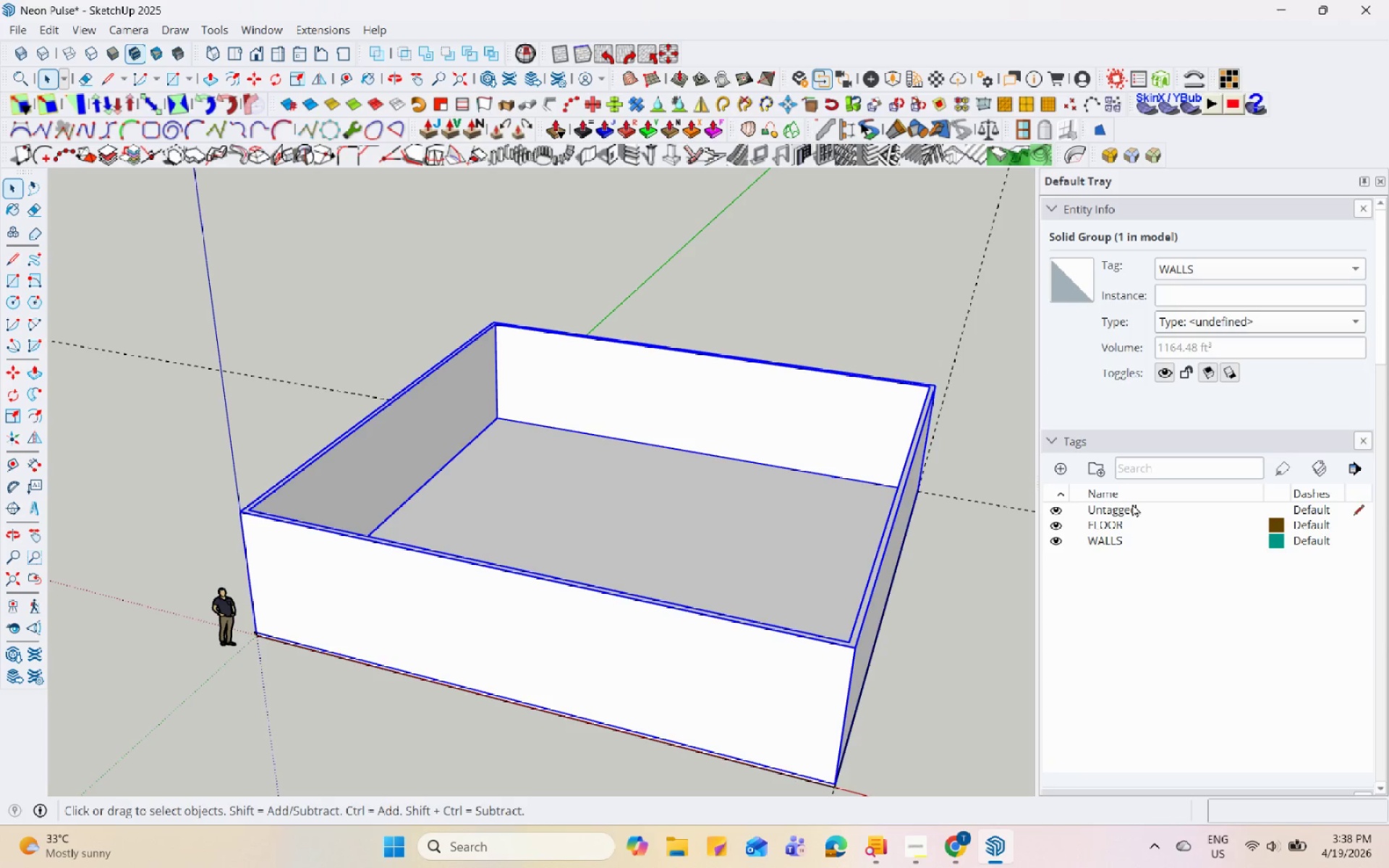 
double_click([760, 558])
 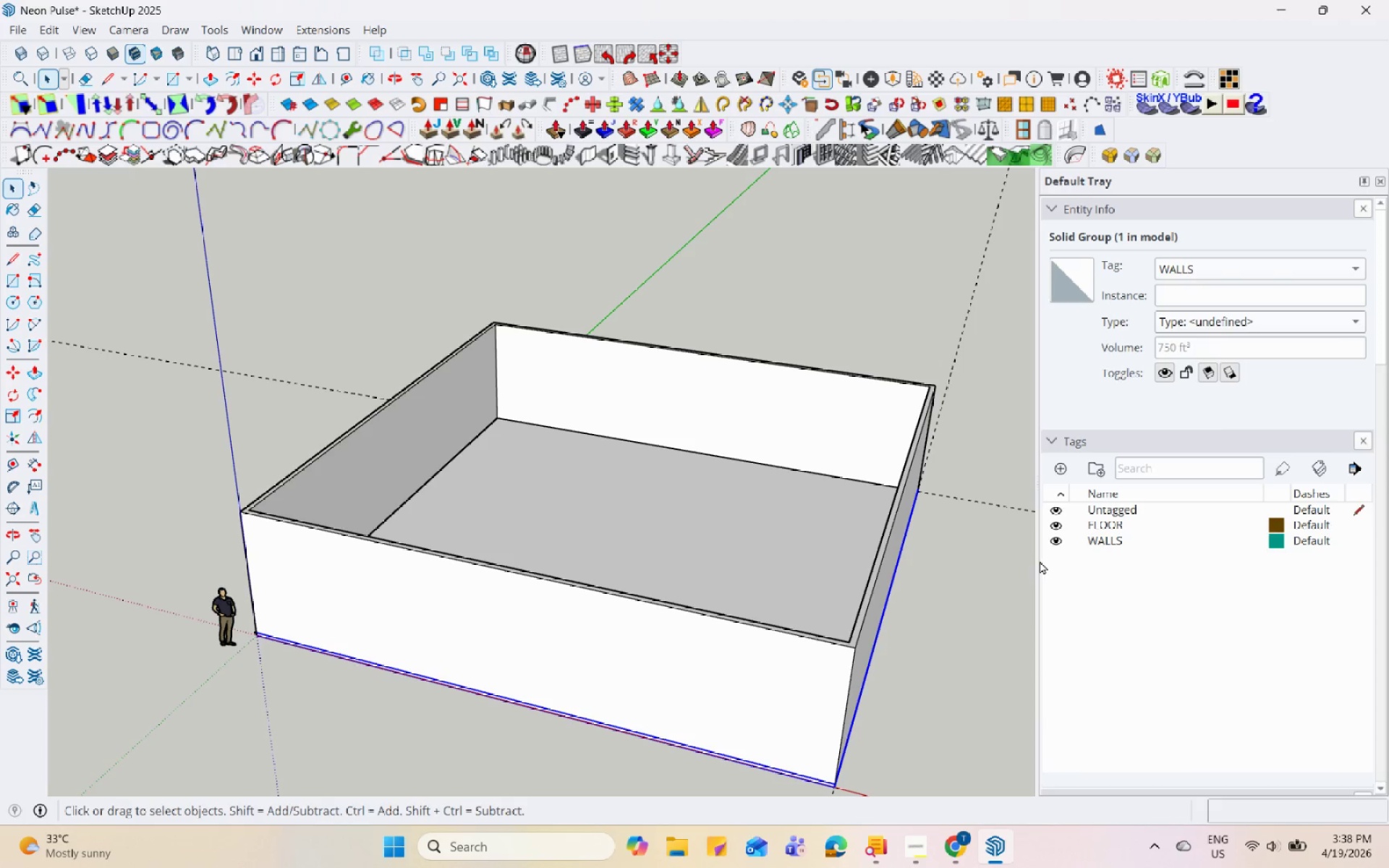 
left_click([1262, 261])
 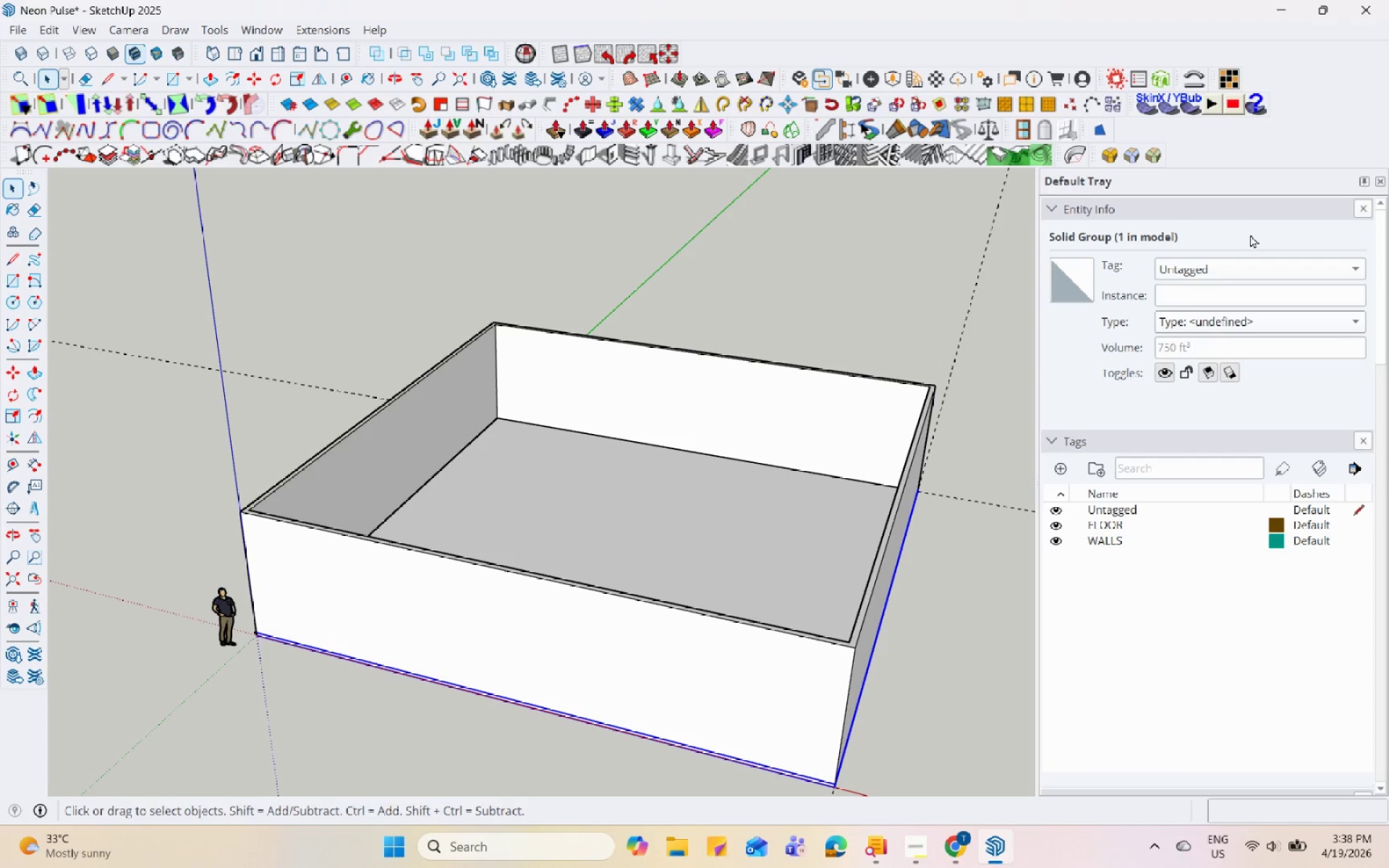 
double_click([1245, 258])
 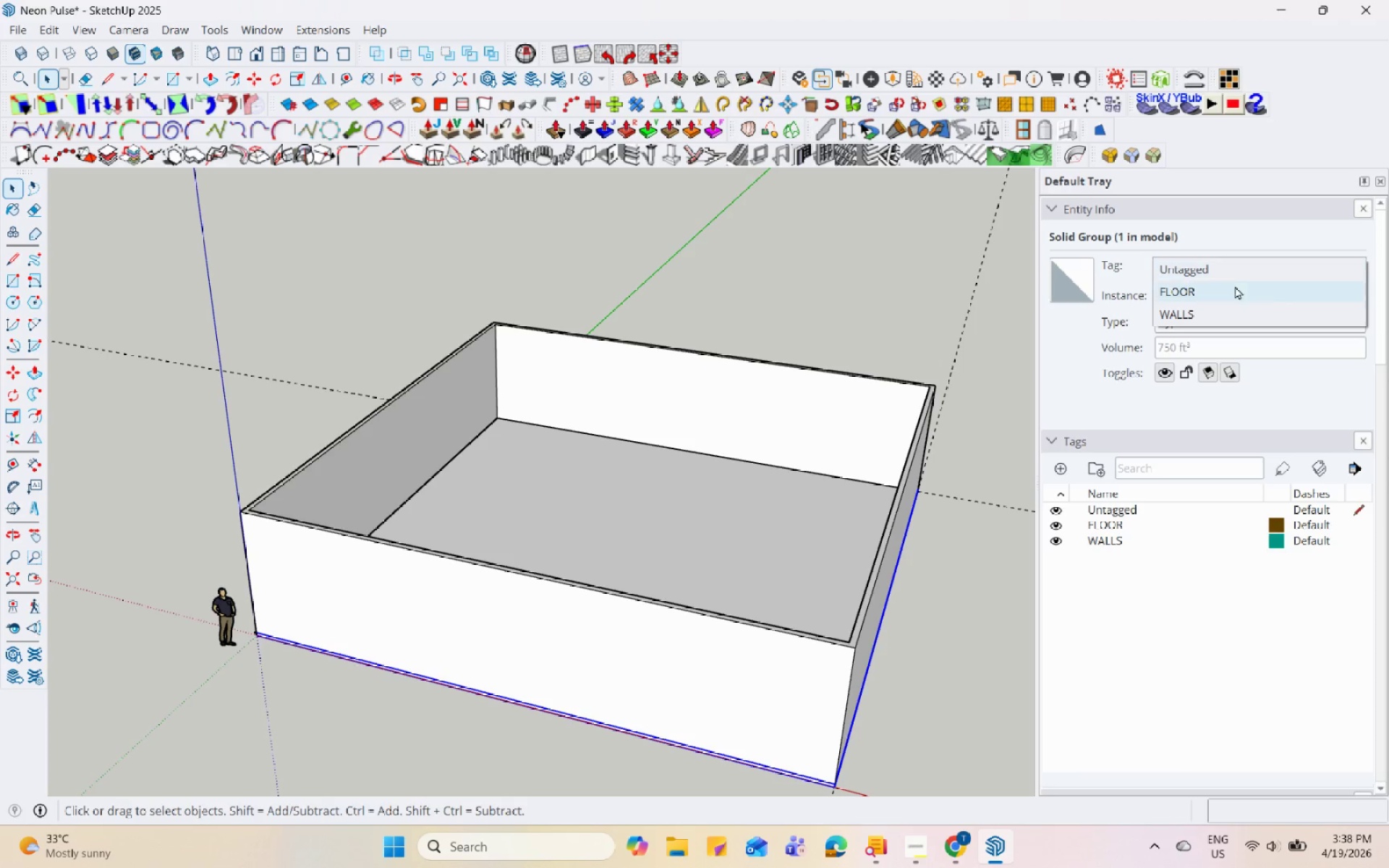 
triple_click([1235, 289])
 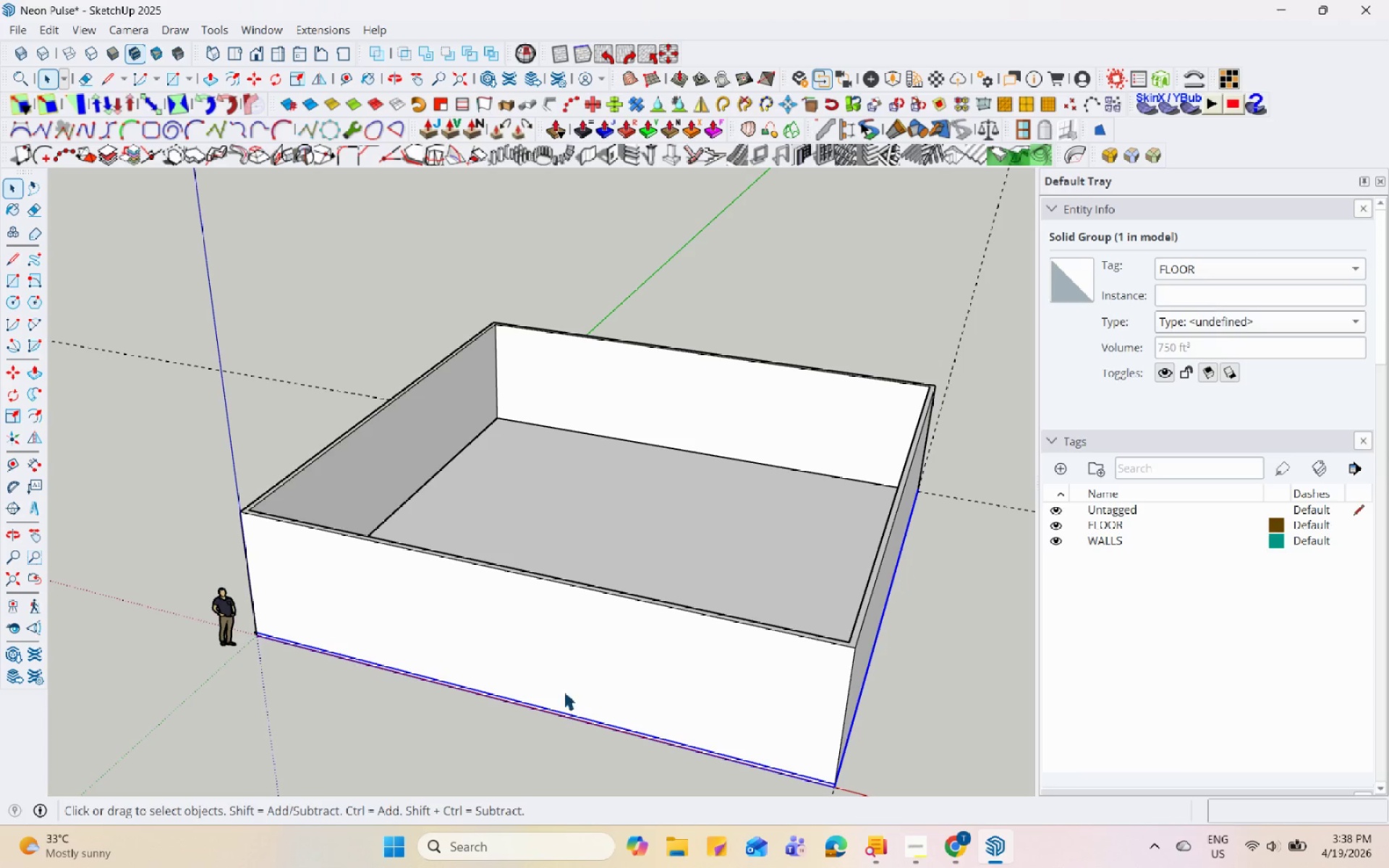 
scroll: coordinate [596, 579], scroll_direction: up, amount: 4.0
 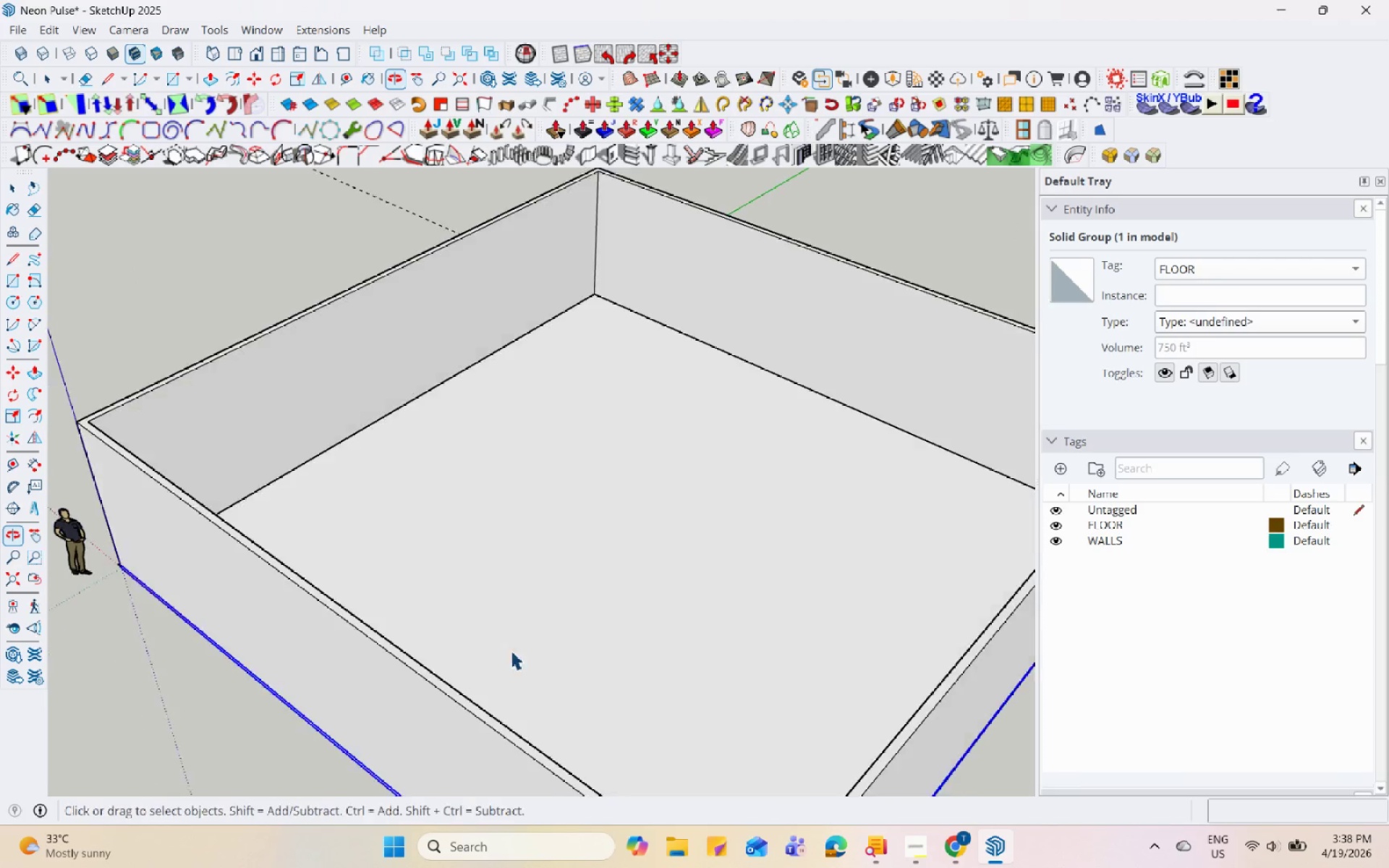 
scroll: coordinate [486, 618], scroll_direction: down, amount: 5.0
 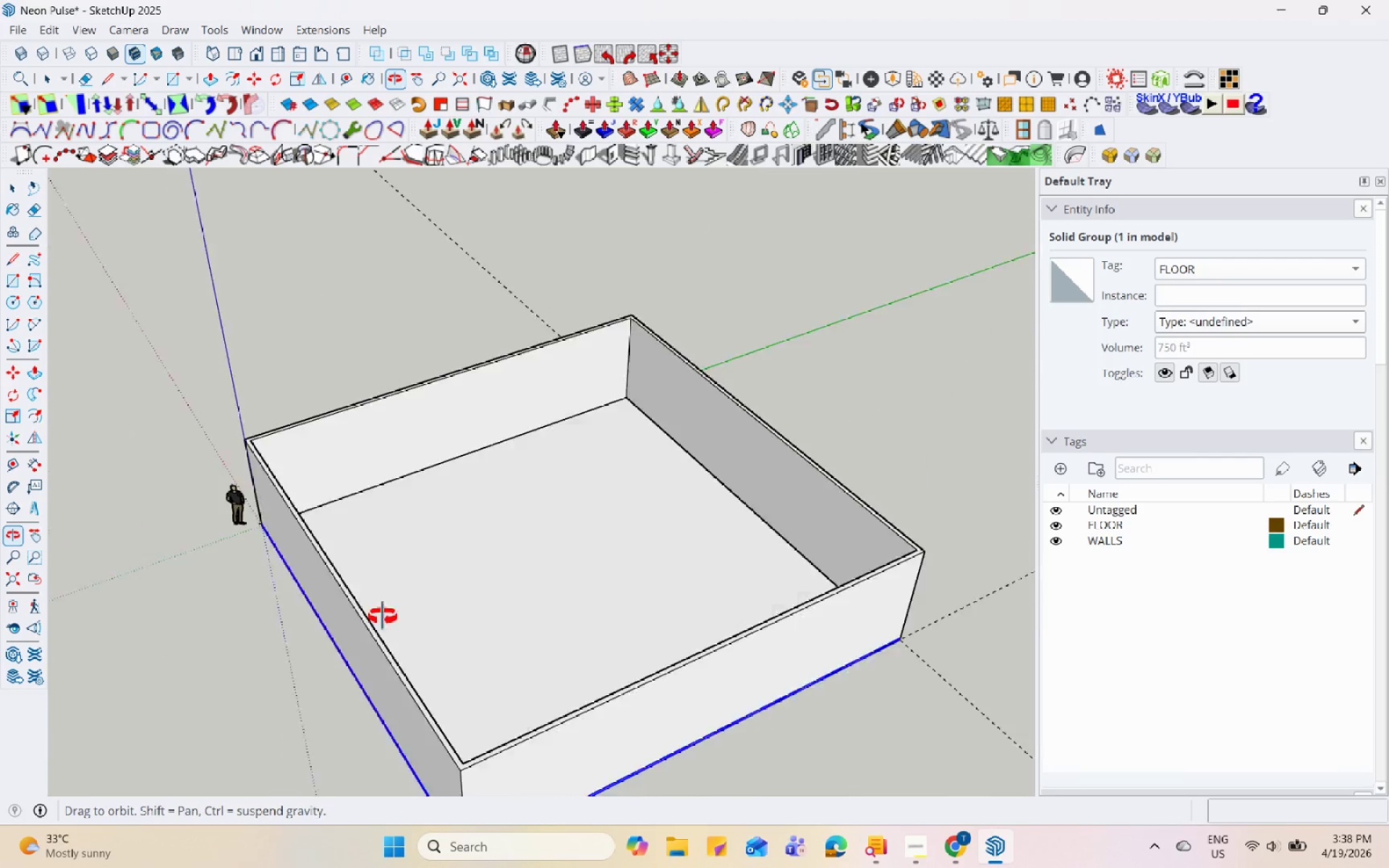 
scroll: coordinate [598, 558], scroll_direction: up, amount: 2.0
 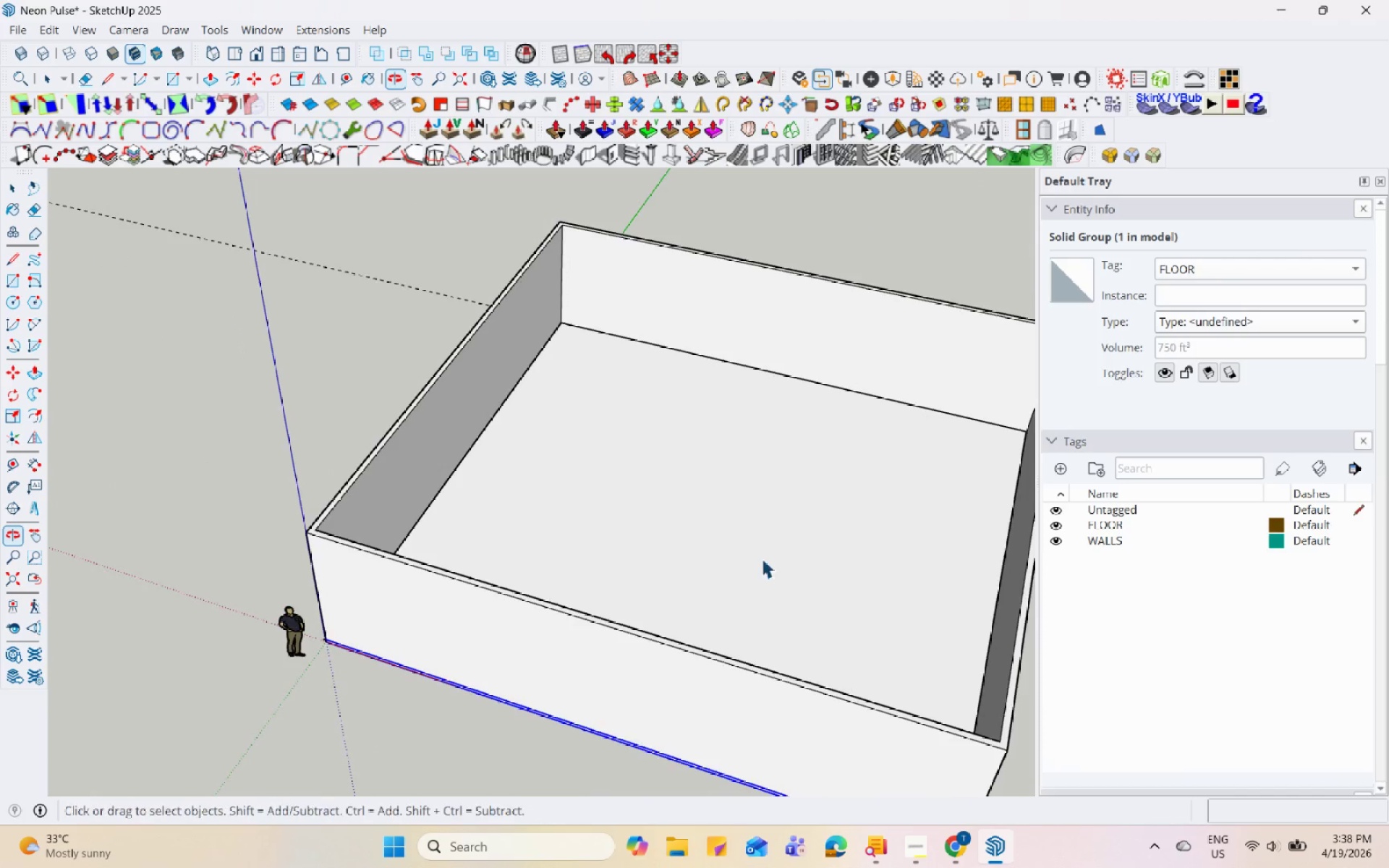 
scroll: coordinate [394, 513], scroll_direction: down, amount: 2.0
 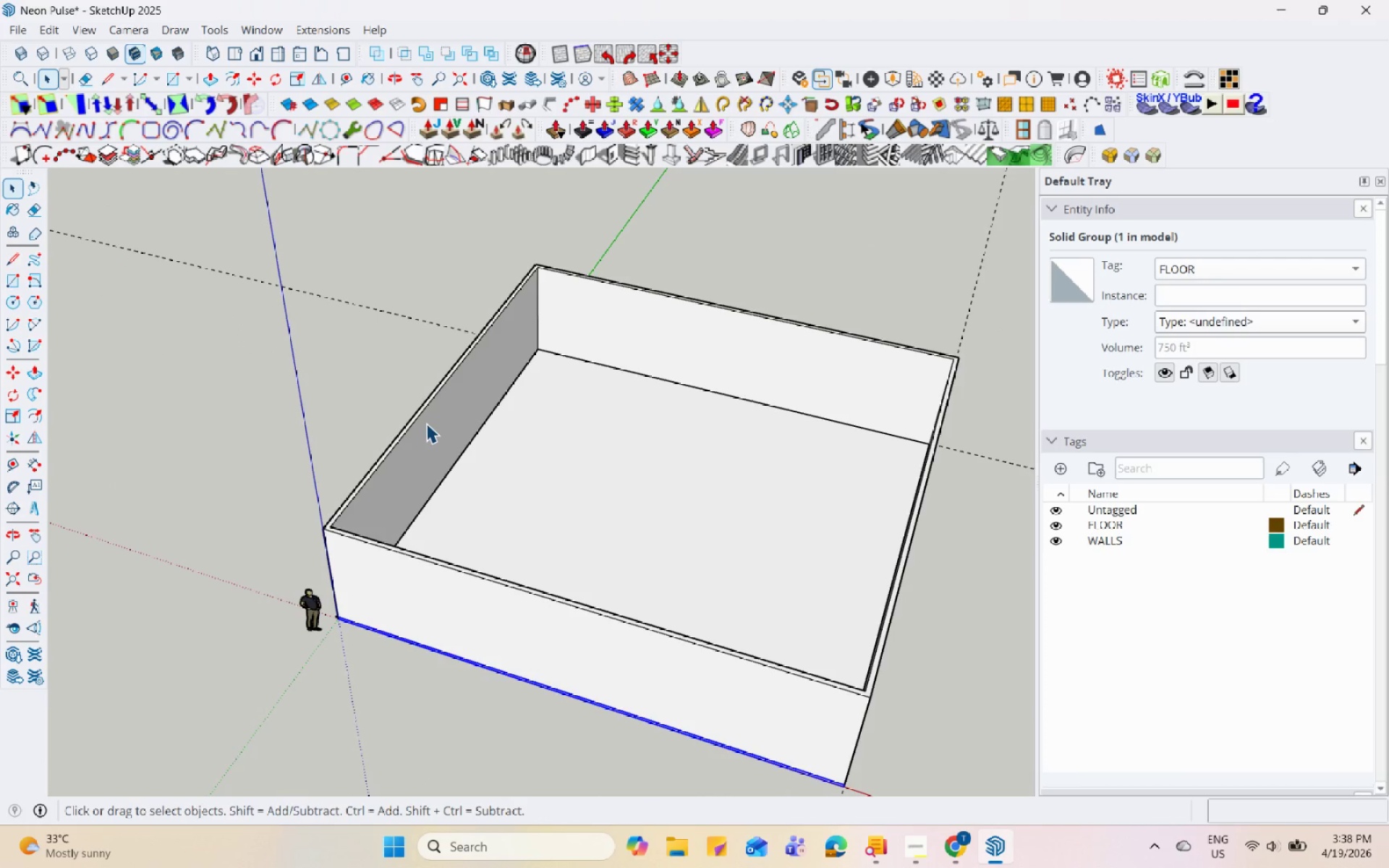 
left_click([919, 829])